 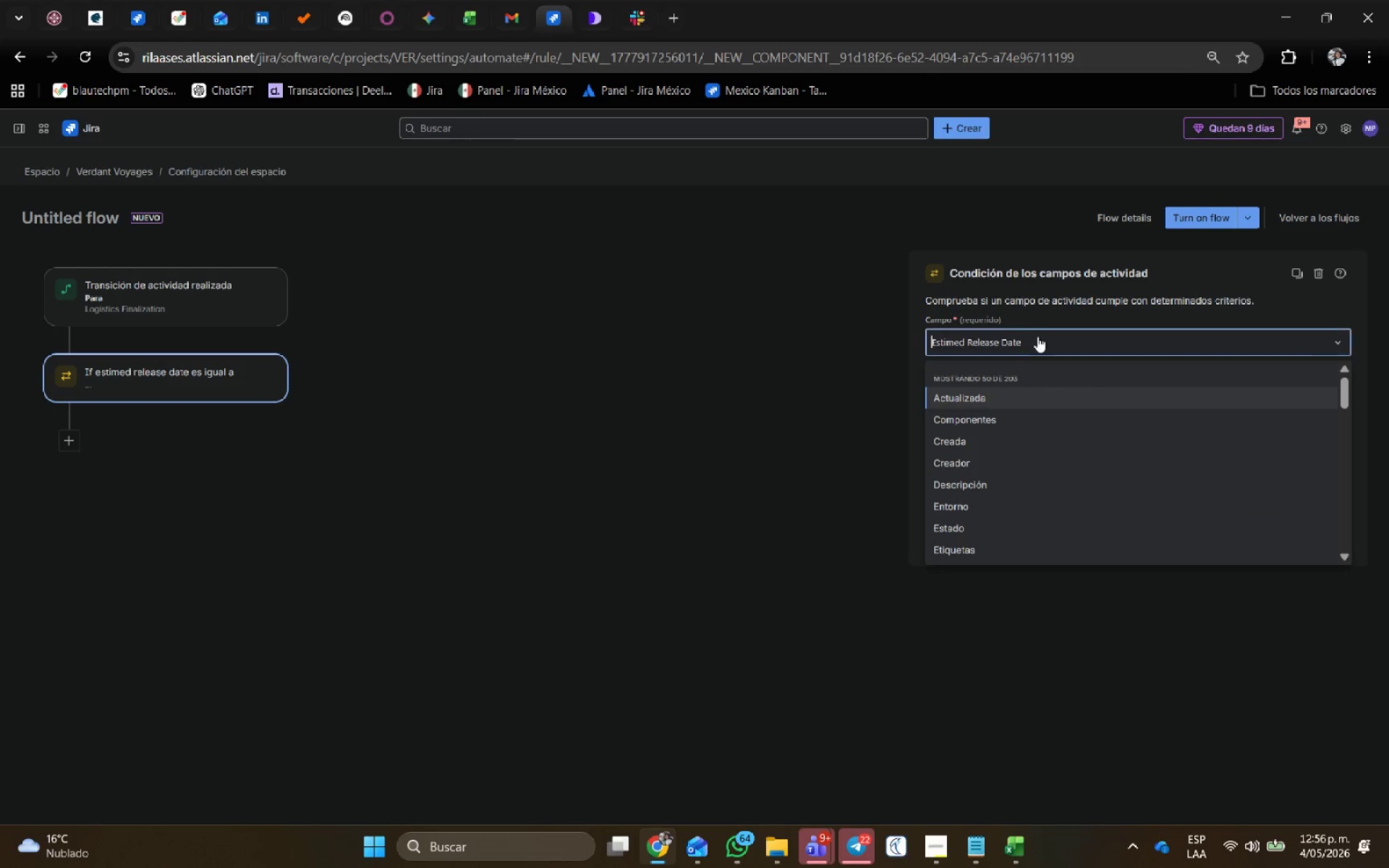 
key(Control+V)
 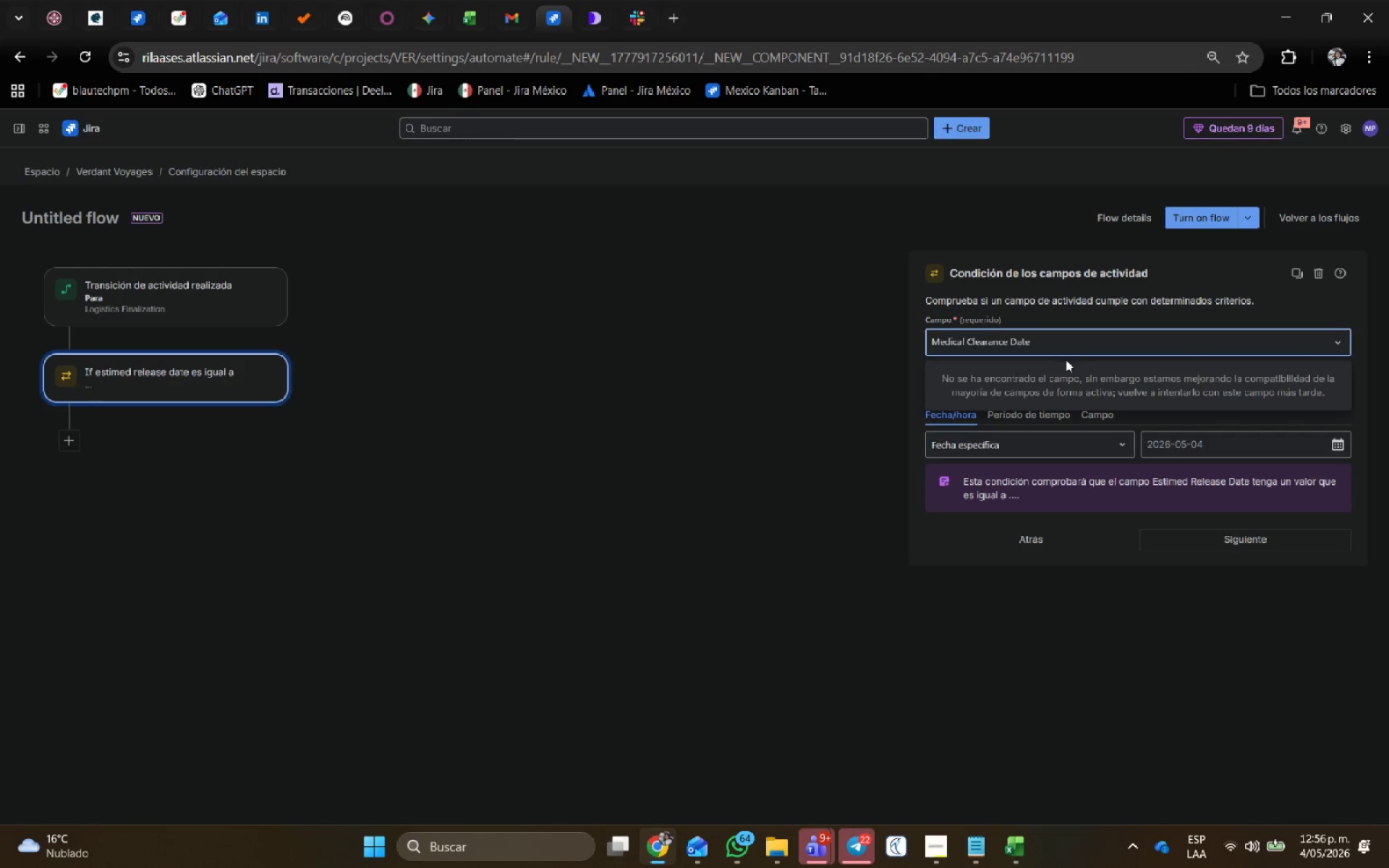 
left_click([1037, 383])
 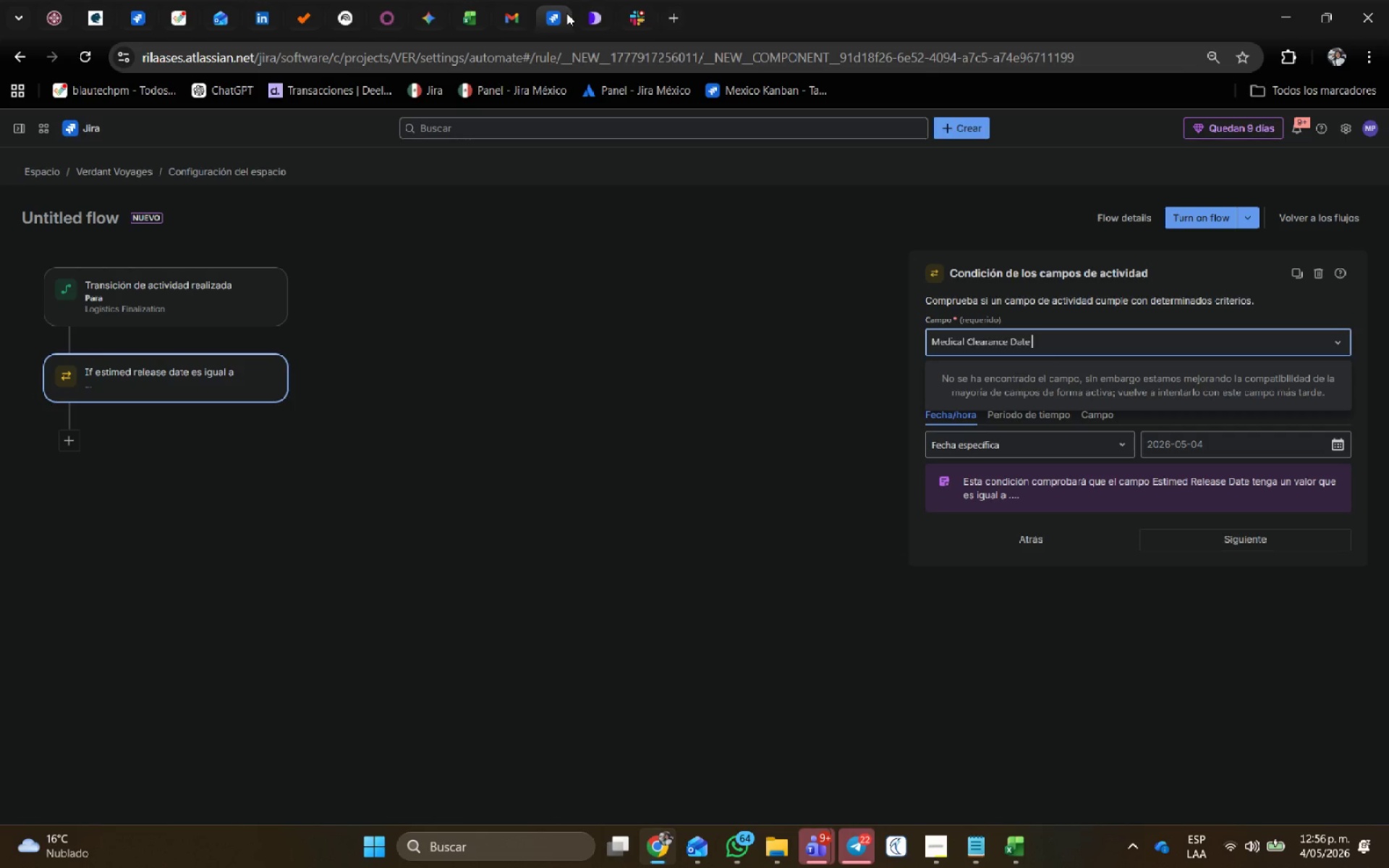 
left_click_drag(start_coordinate=[568, 417], to_coordinate=[573, 416])
 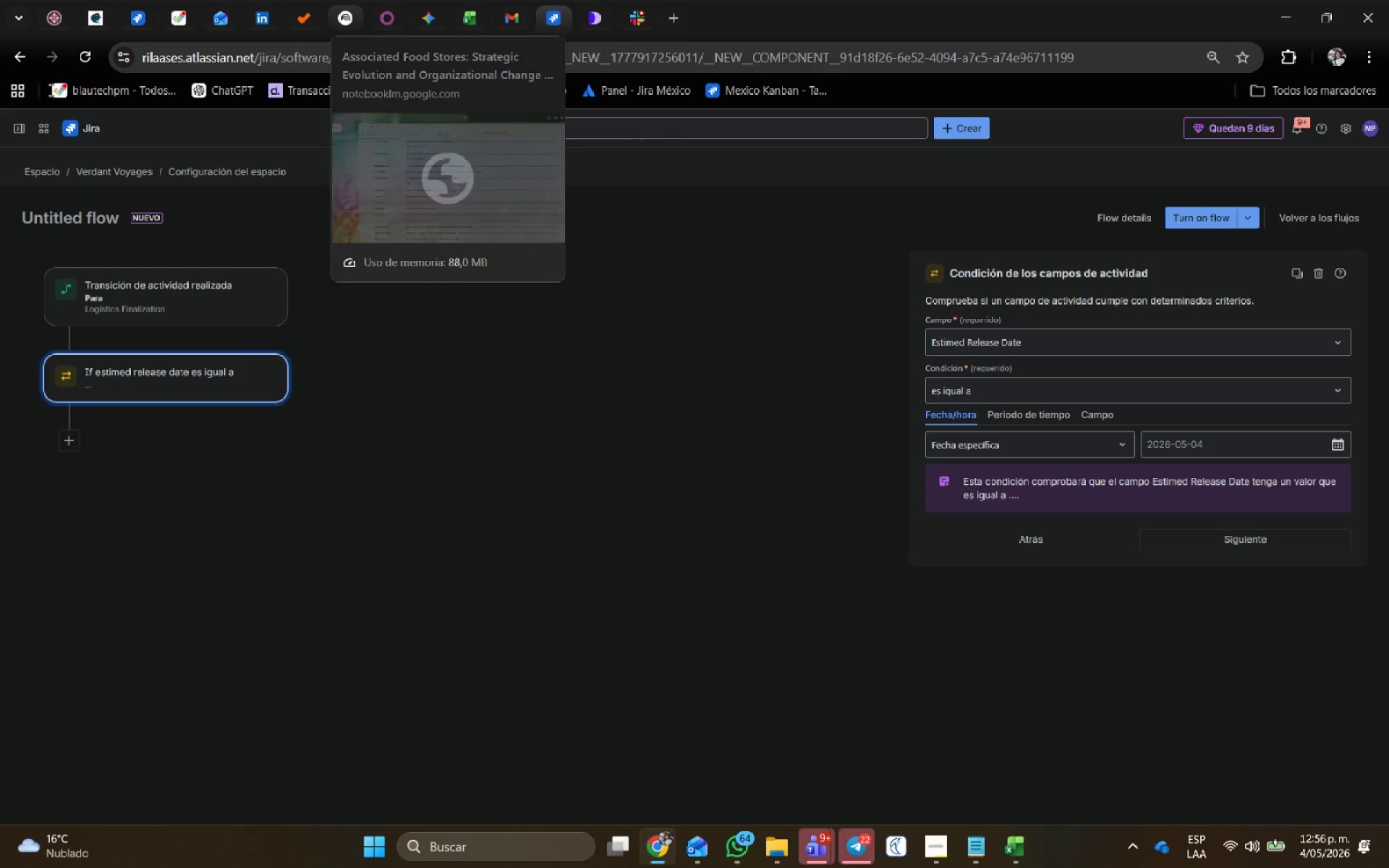 
right_click([546, 15])
 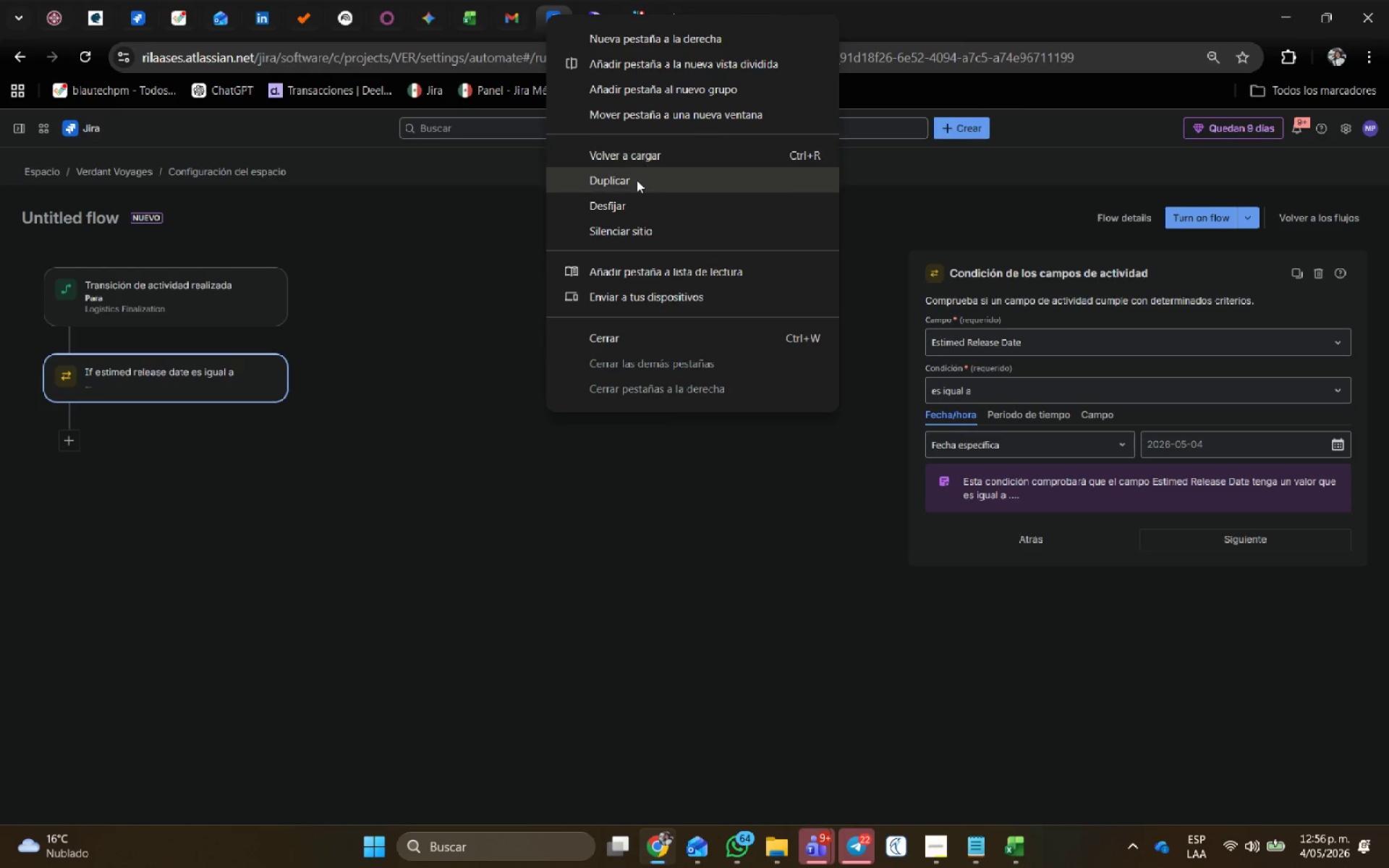 
left_click([632, 188])
 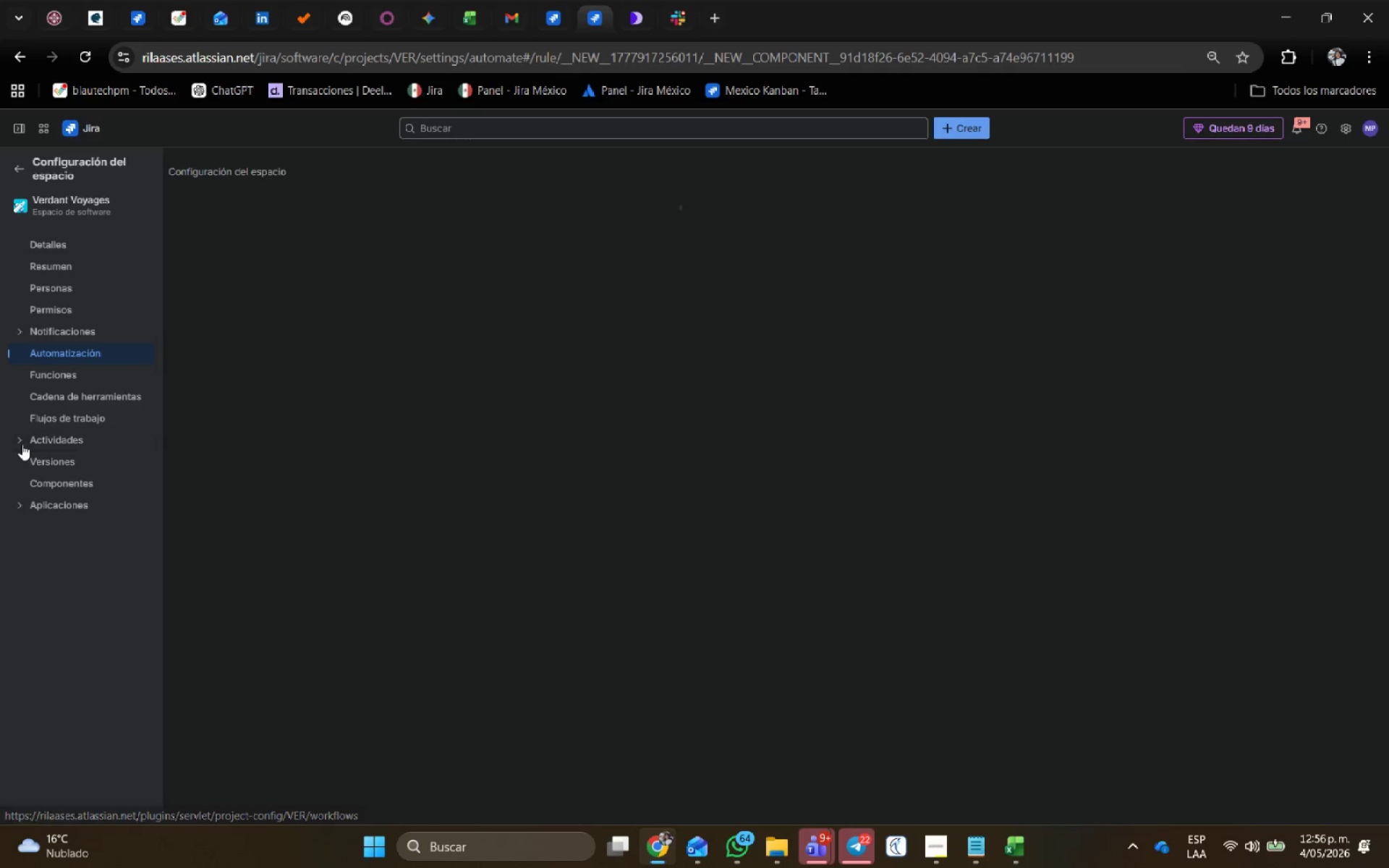 
wait(7.94)
 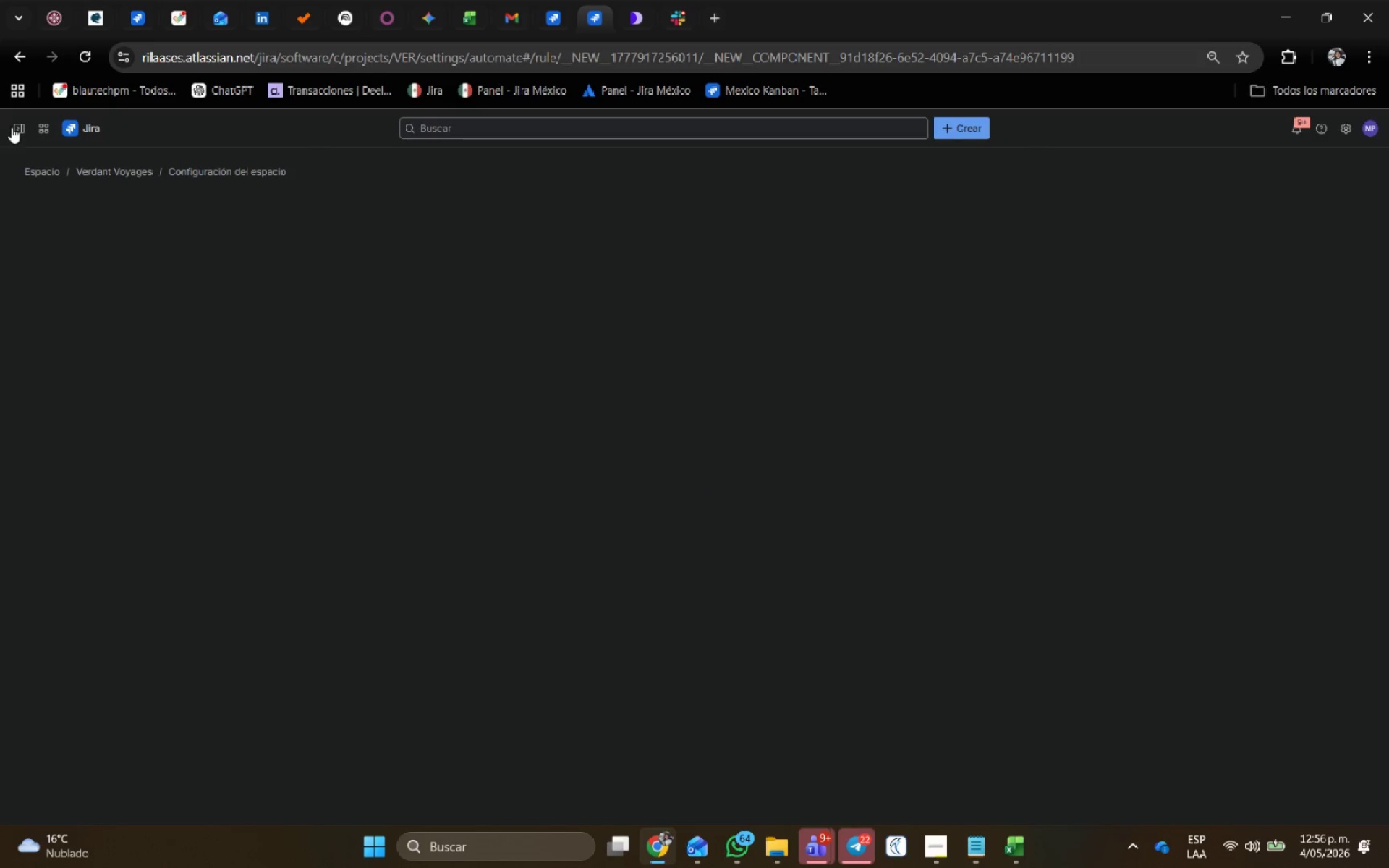 
left_click([747, 258])
 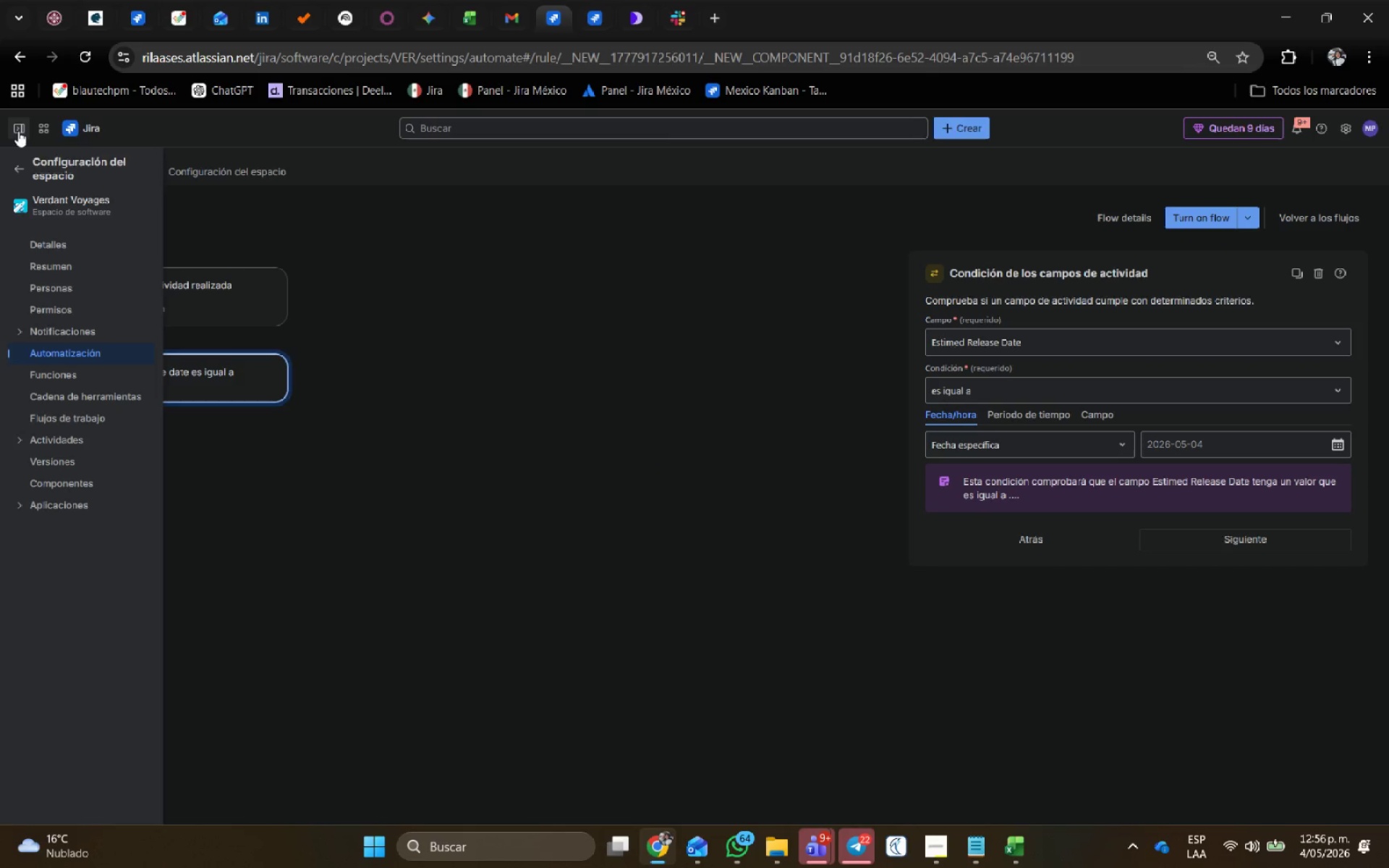 
wait(7.26)
 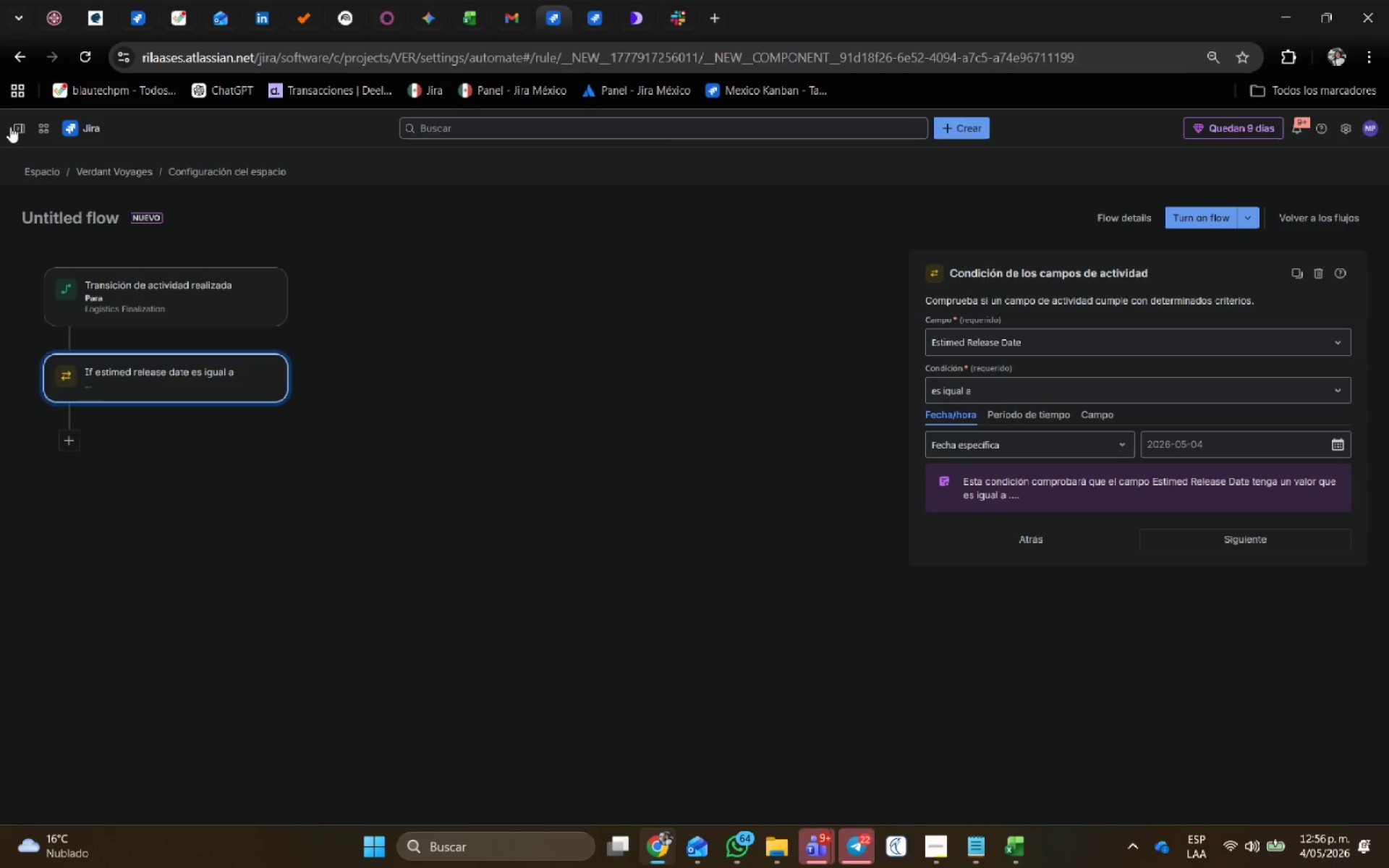 
left_click([21, 169])
 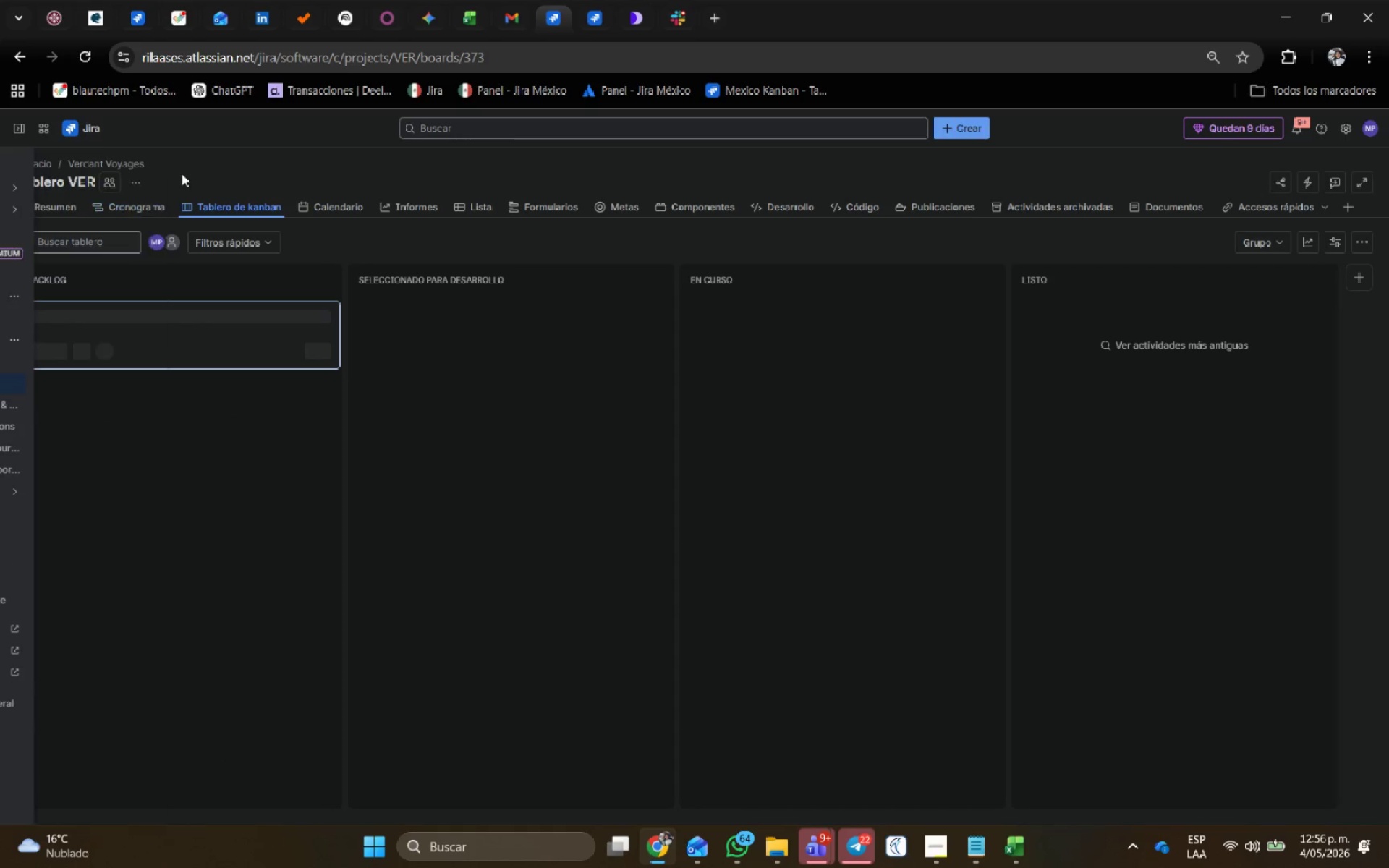 
left_click_drag(start_coordinate=[69, 179], to_coordinate=[93, 179])
 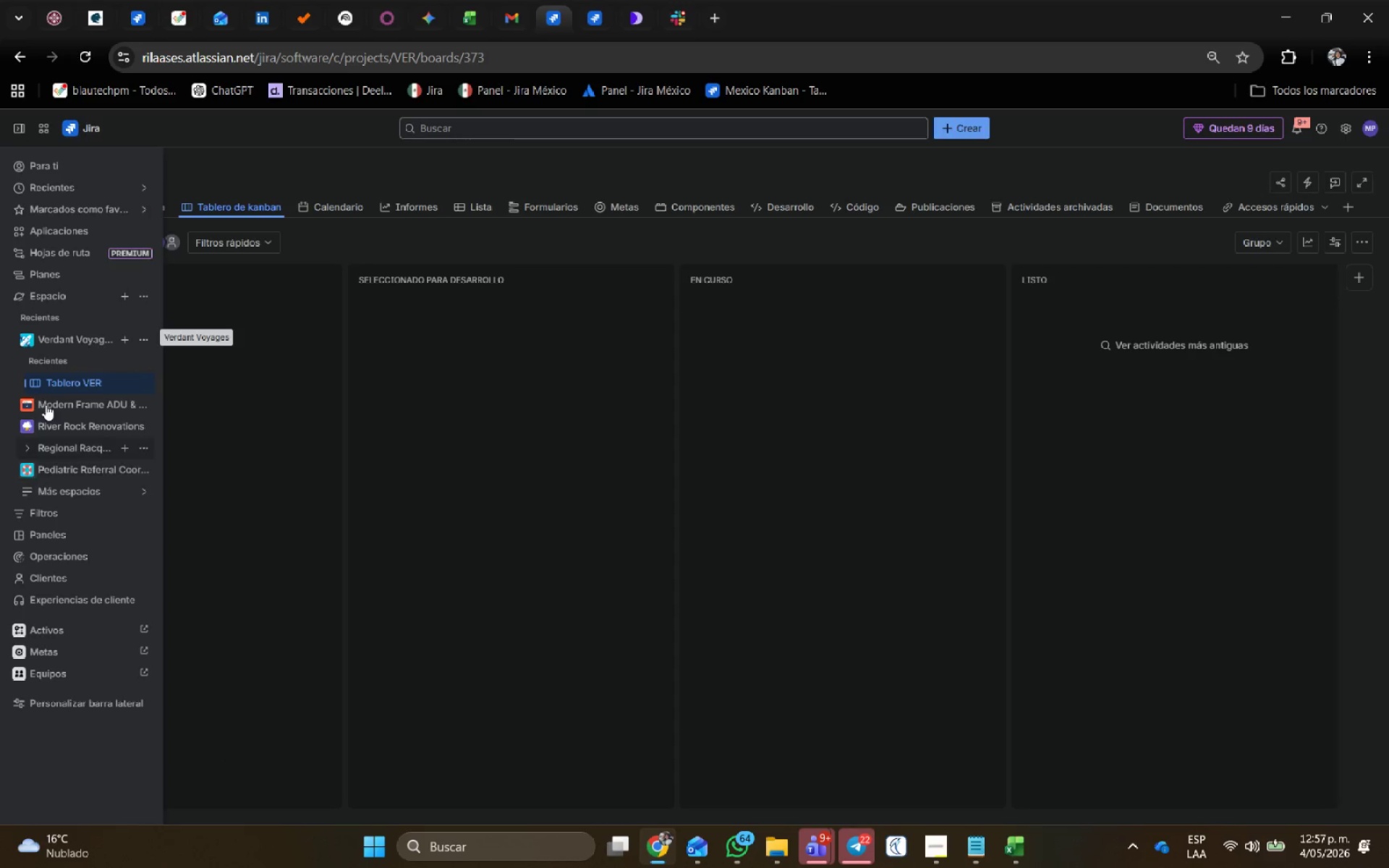 
left_click([604, 17])
 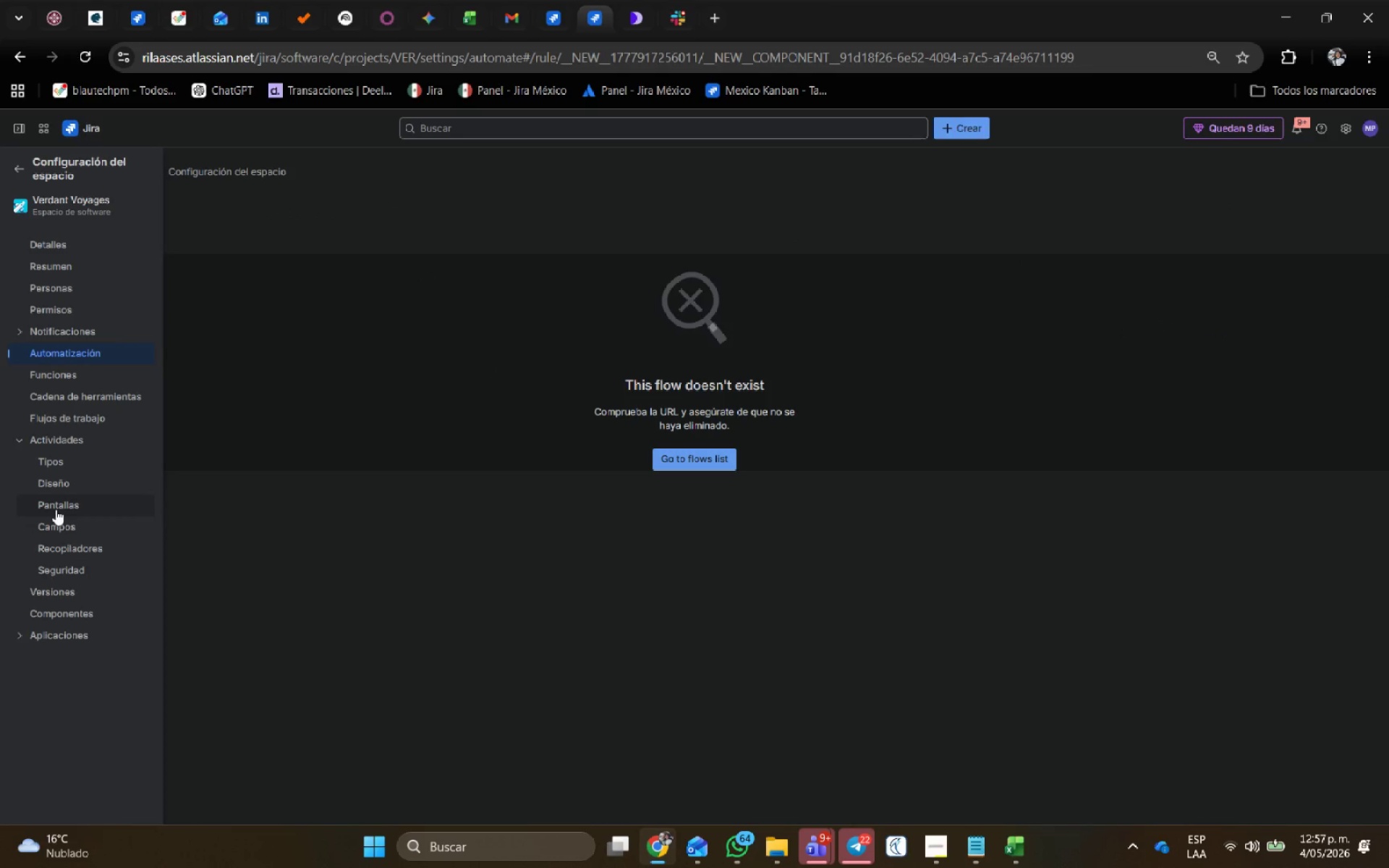 
left_click([80, 529])
 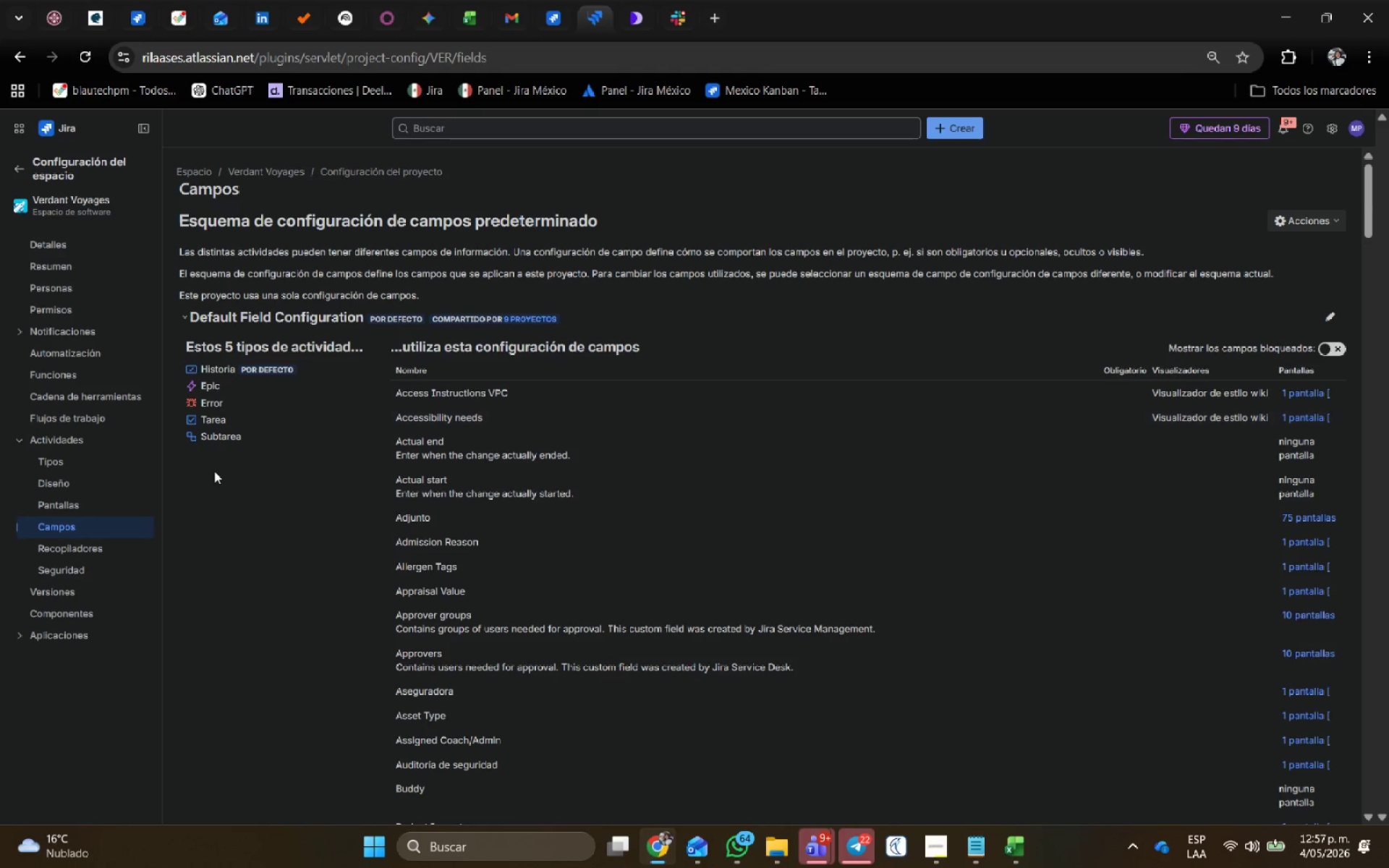 
wait(9.61)
 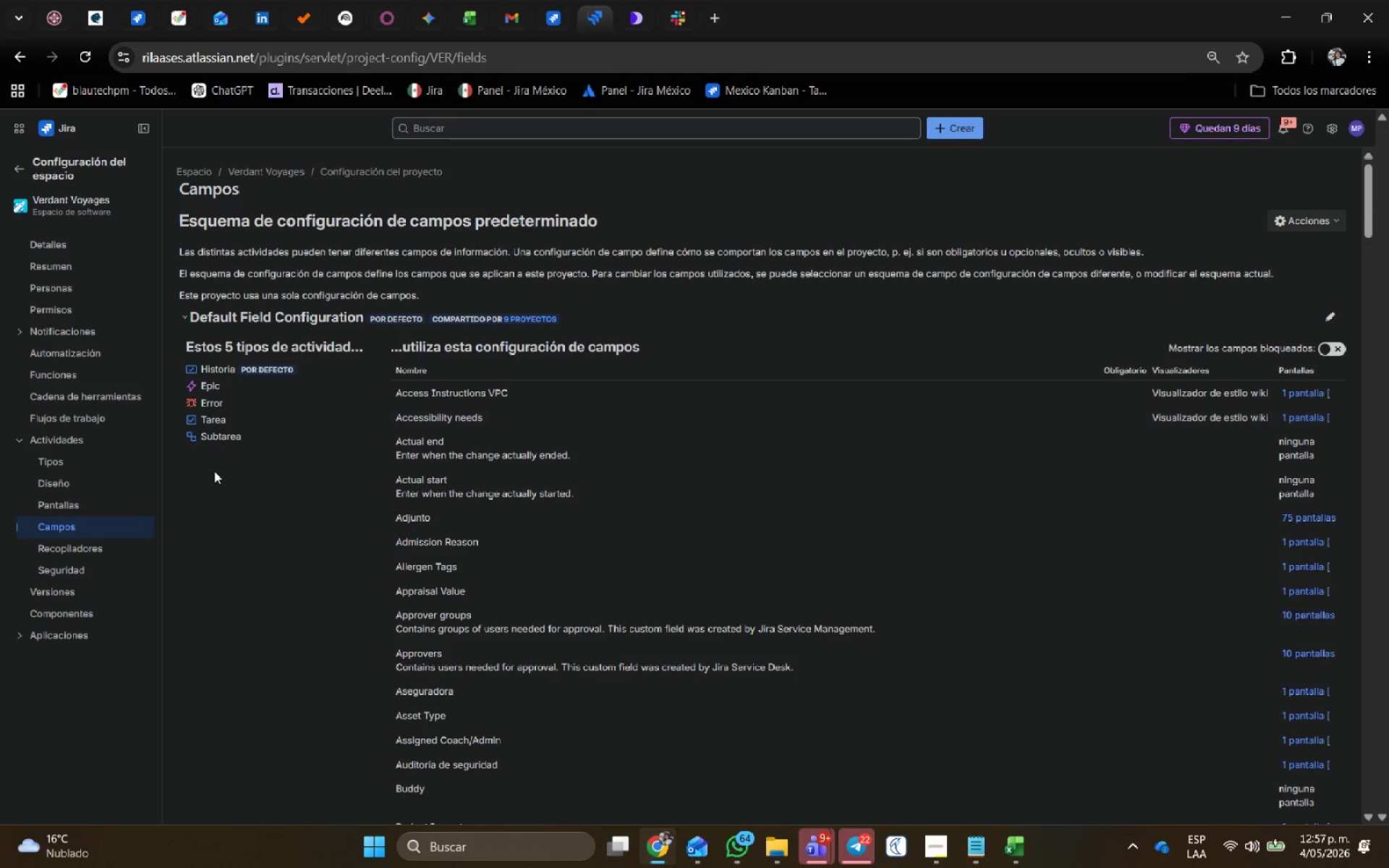 
left_click([135, 279])
 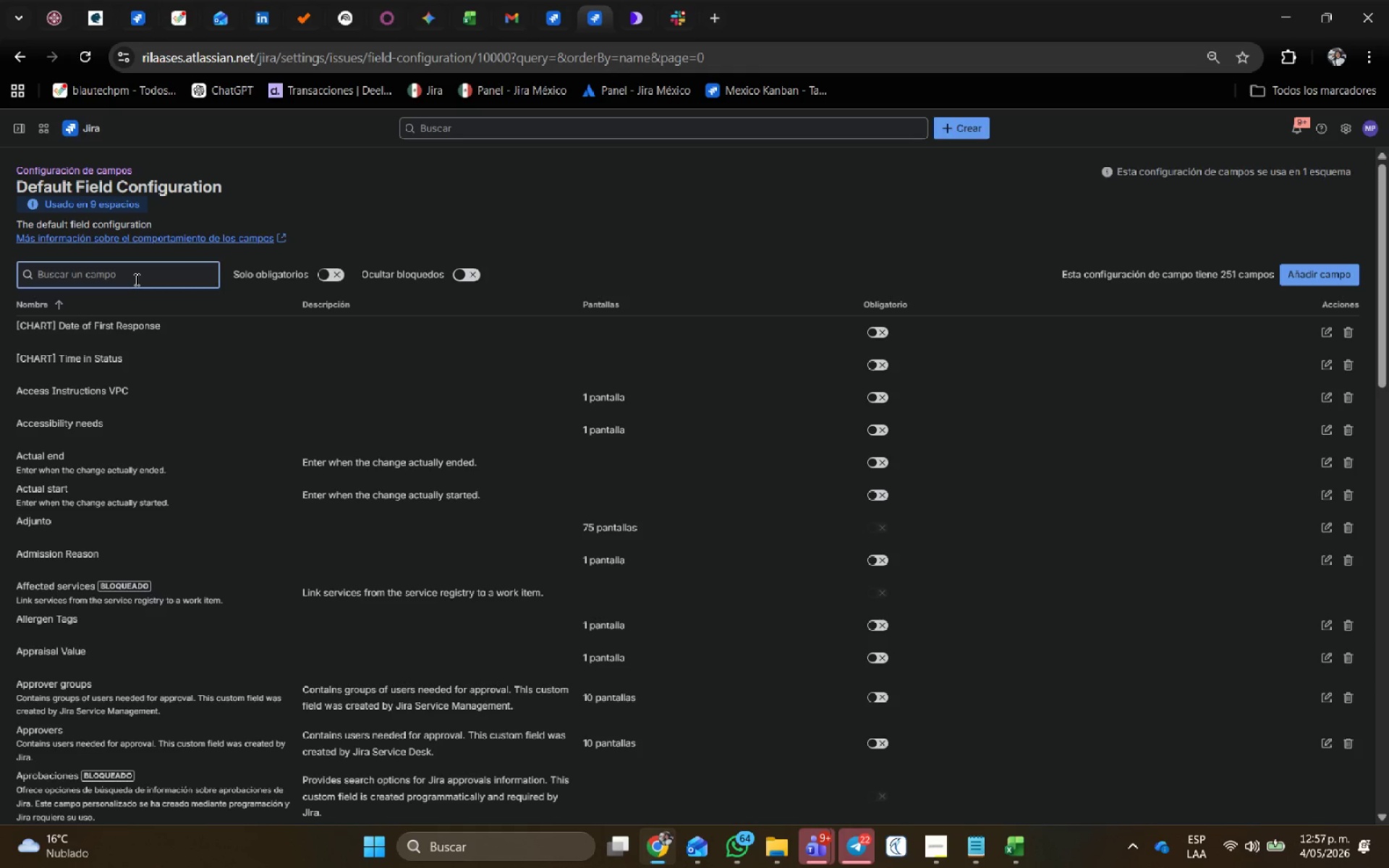 
key(Control+V)
 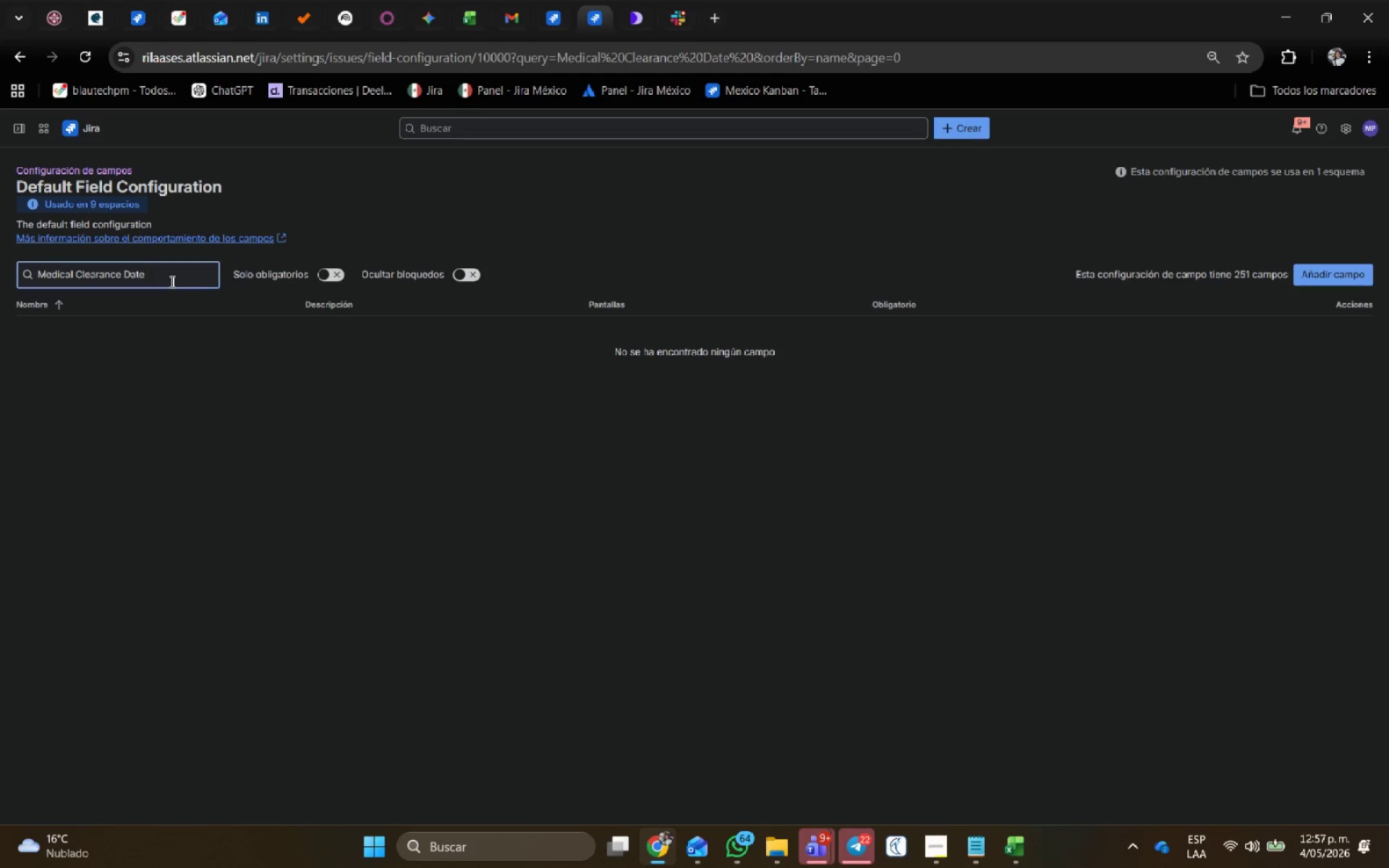 
key(Backspace)
 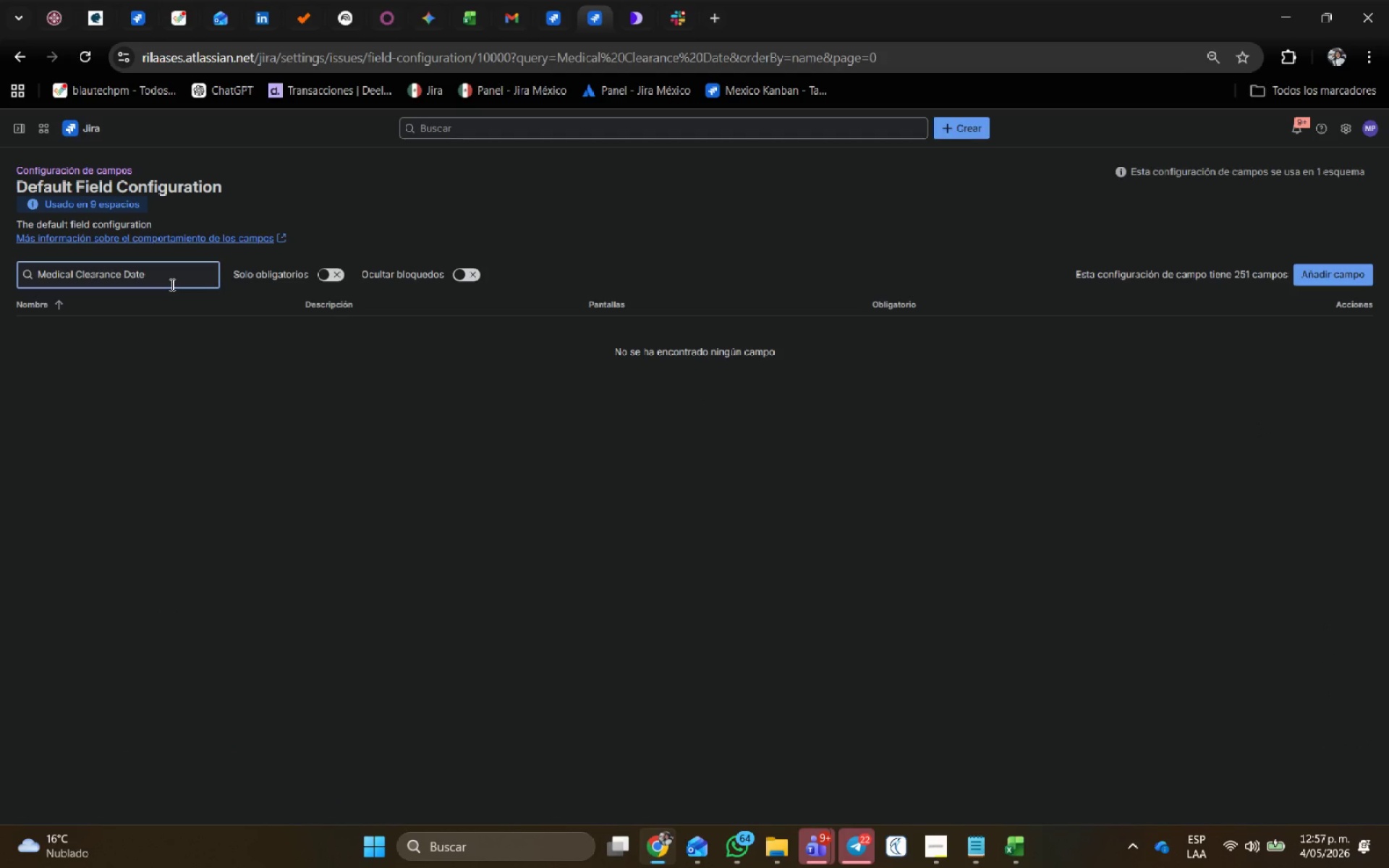 
left_click_drag(start_coordinate=[171, 284], to_coordinate=[47, 258])
 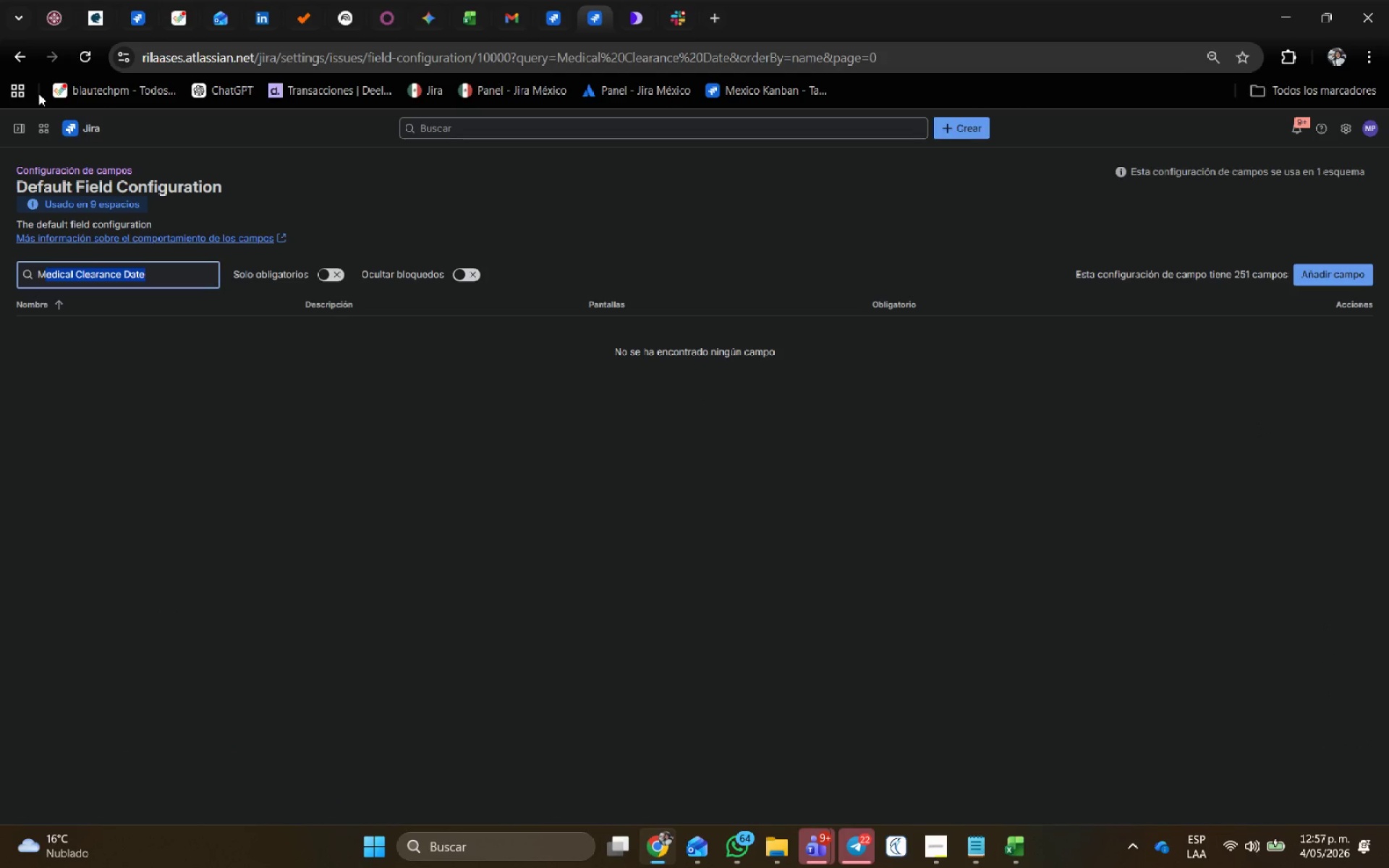 
key(Shift+ShiftLeft)
 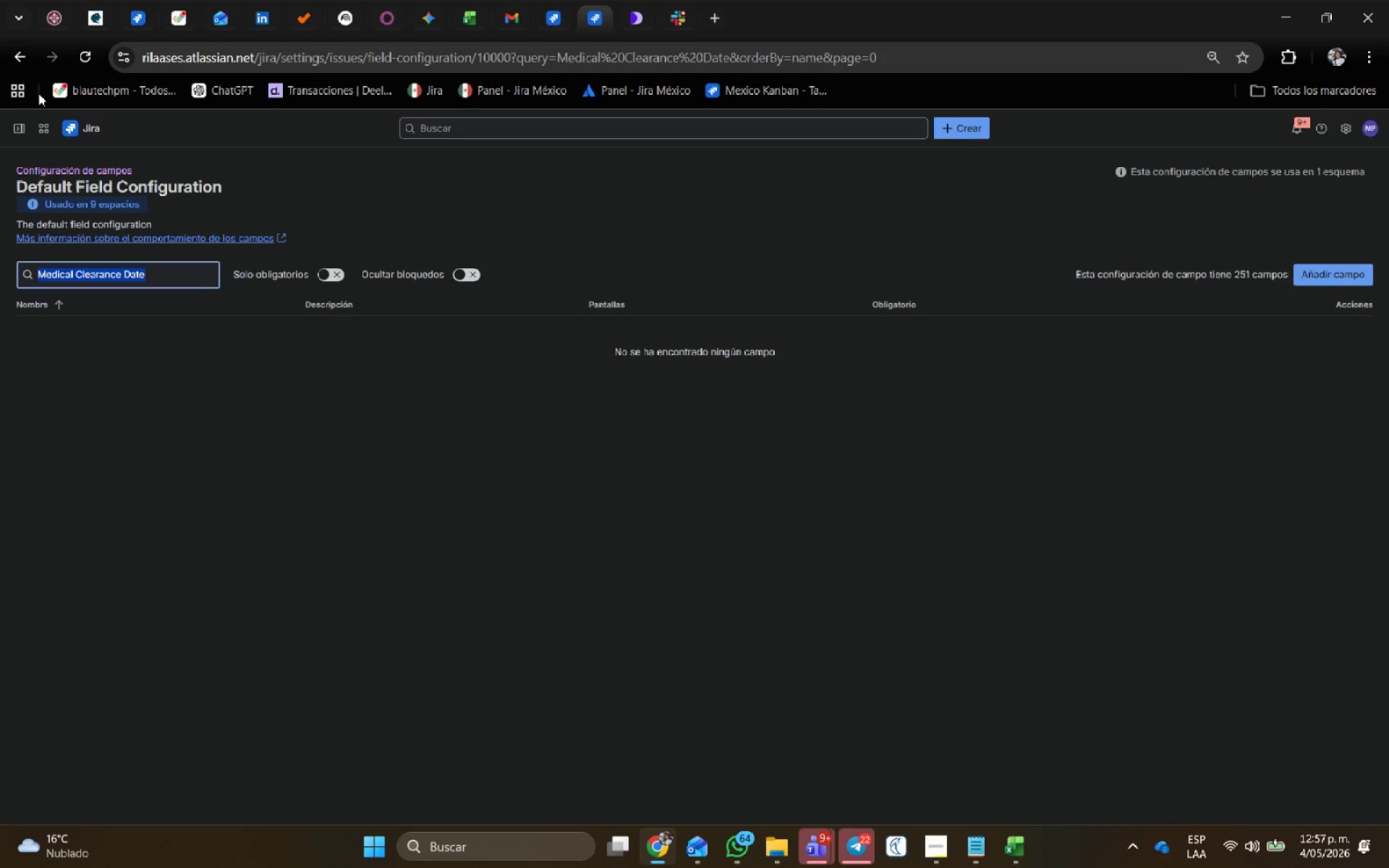 
key(Shift+Home)
 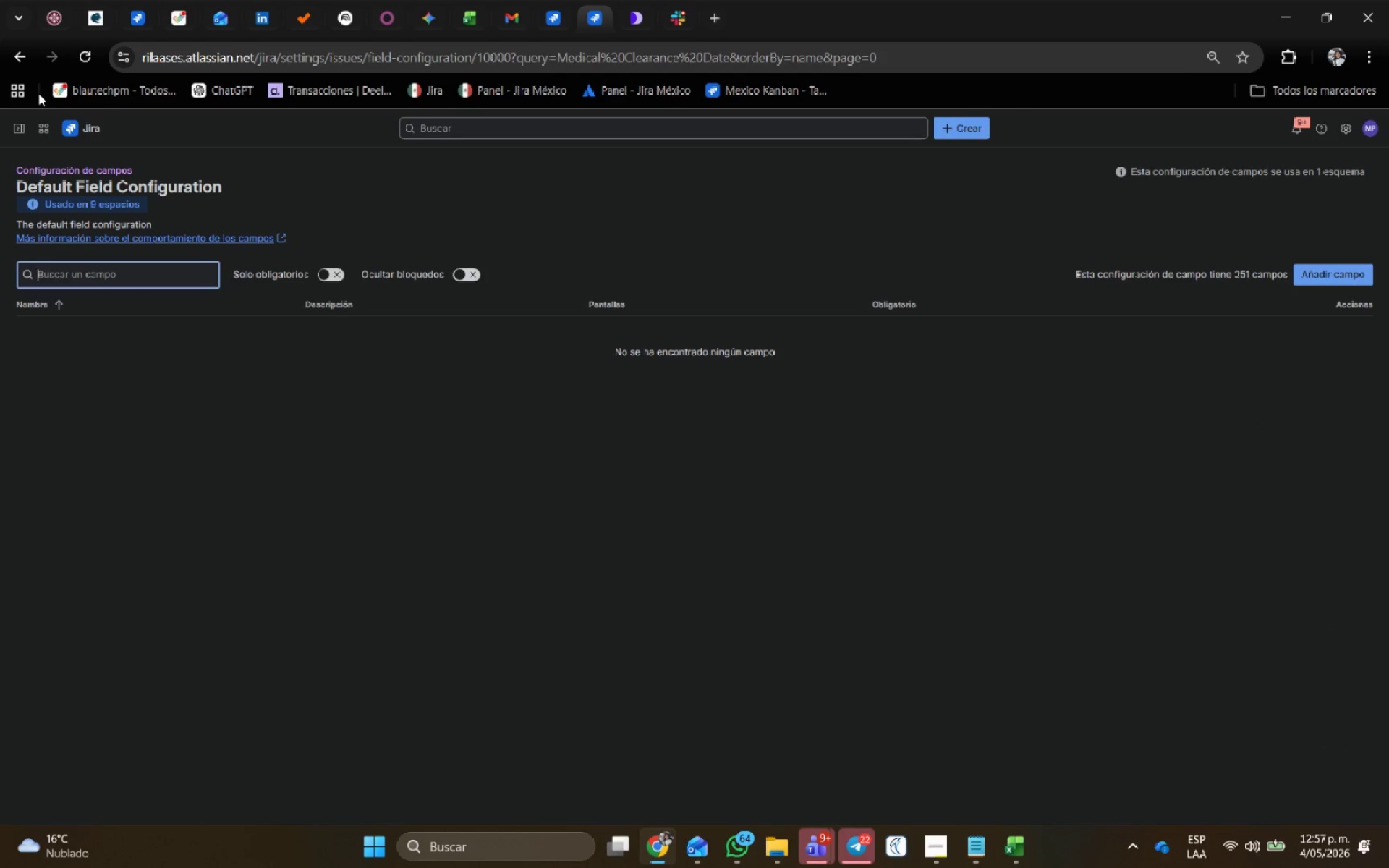 
key(Backspace)
 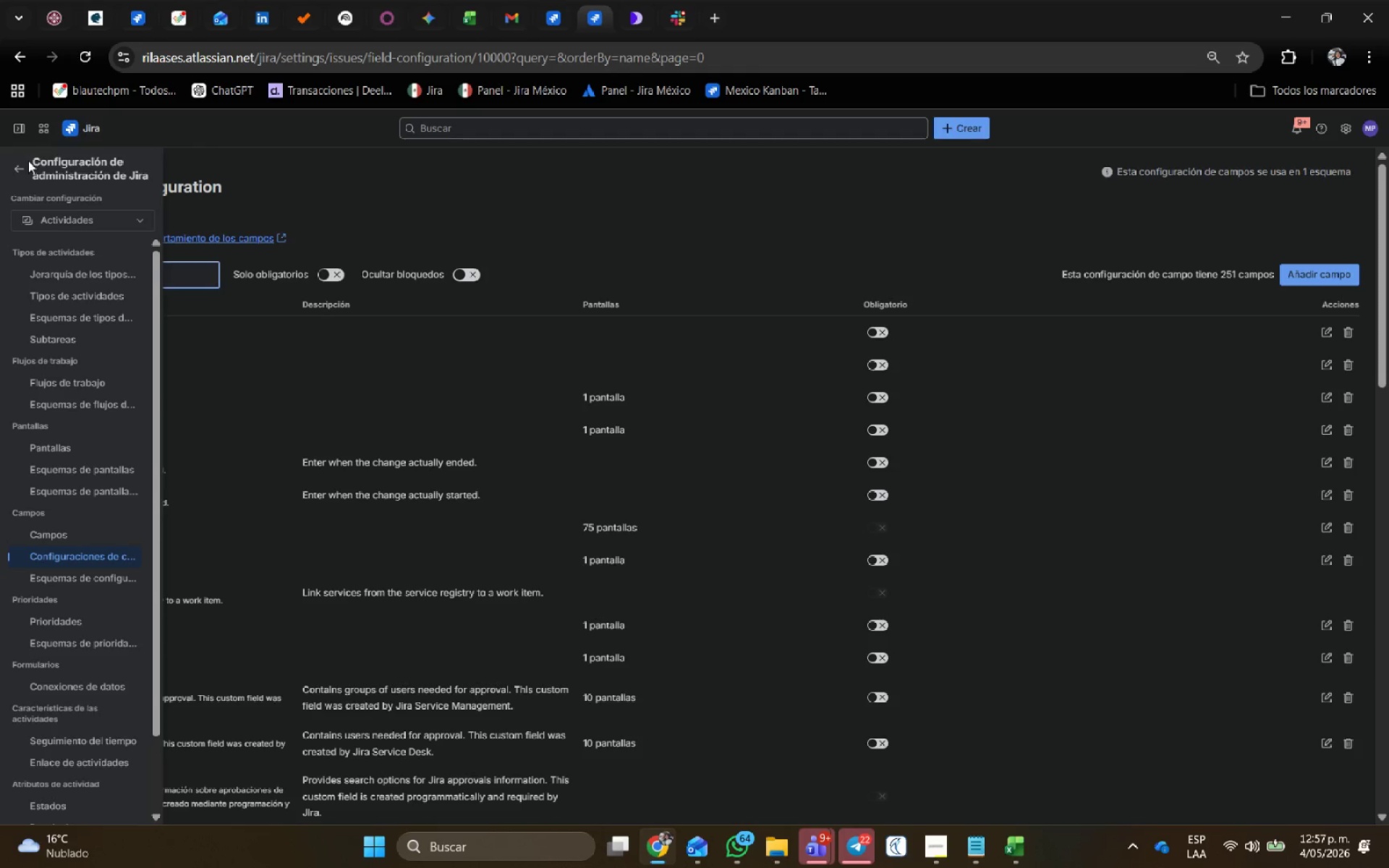 
left_click([71, 540])
 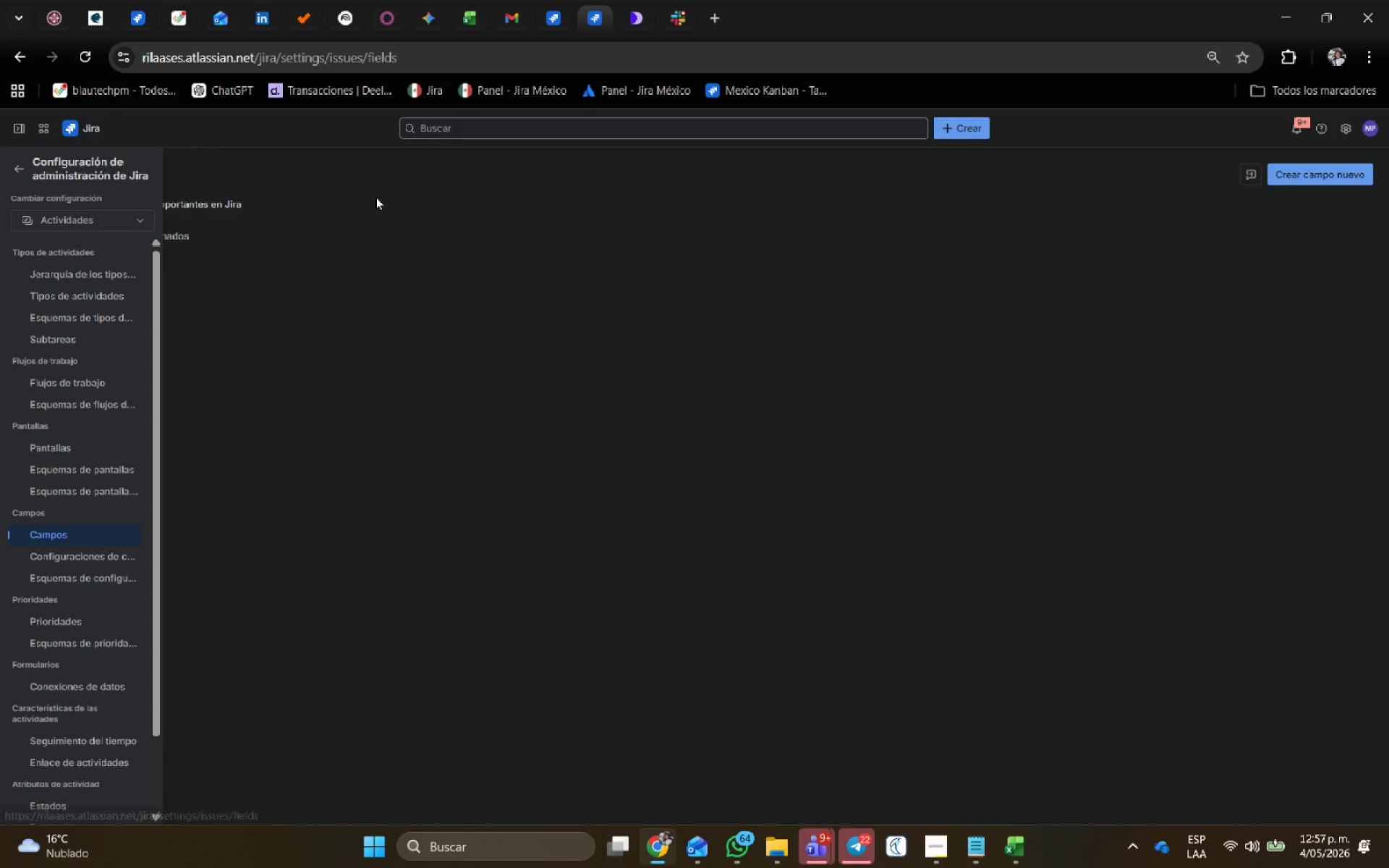 
left_click([473, 213])
 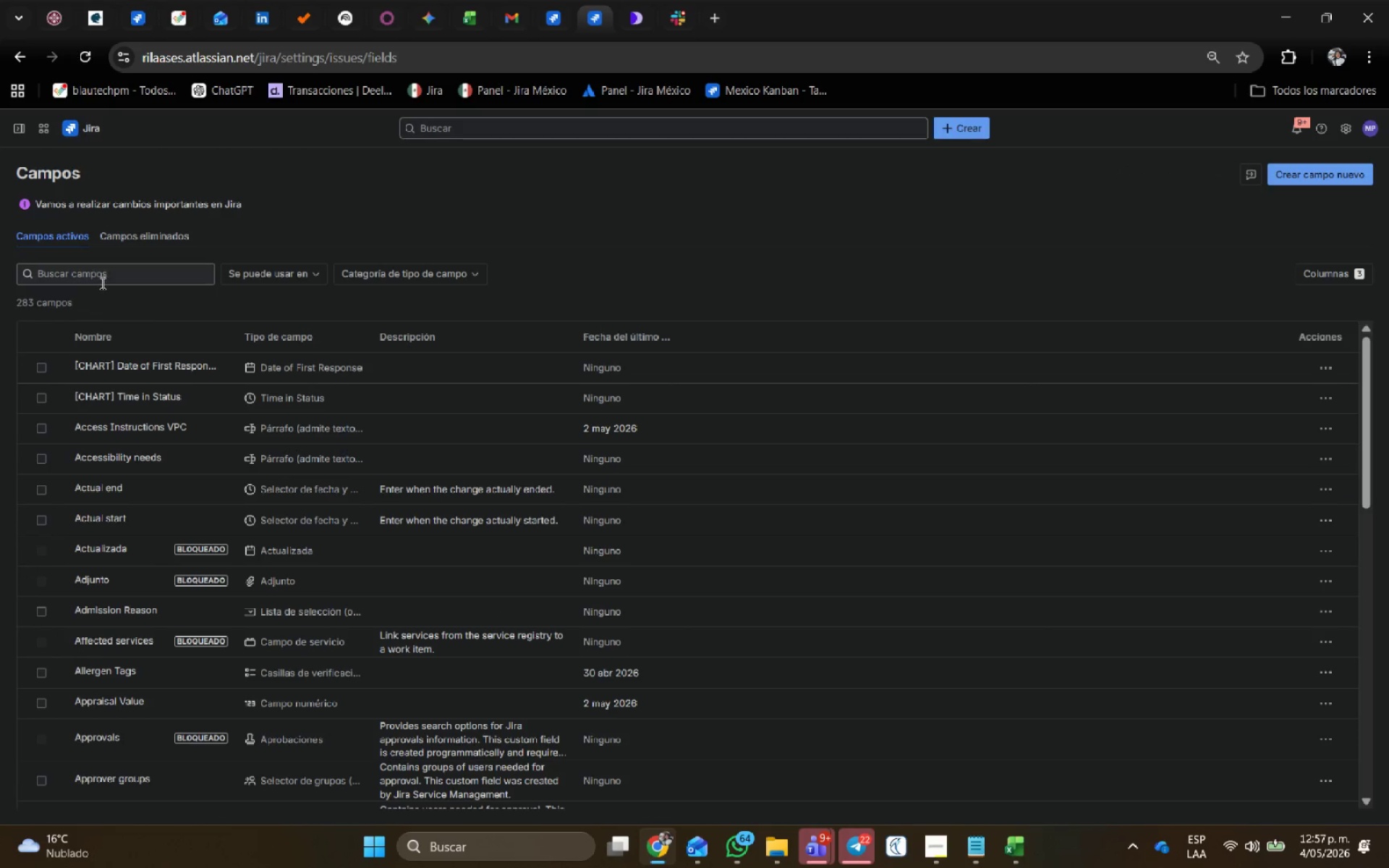 
left_click([101, 279])
 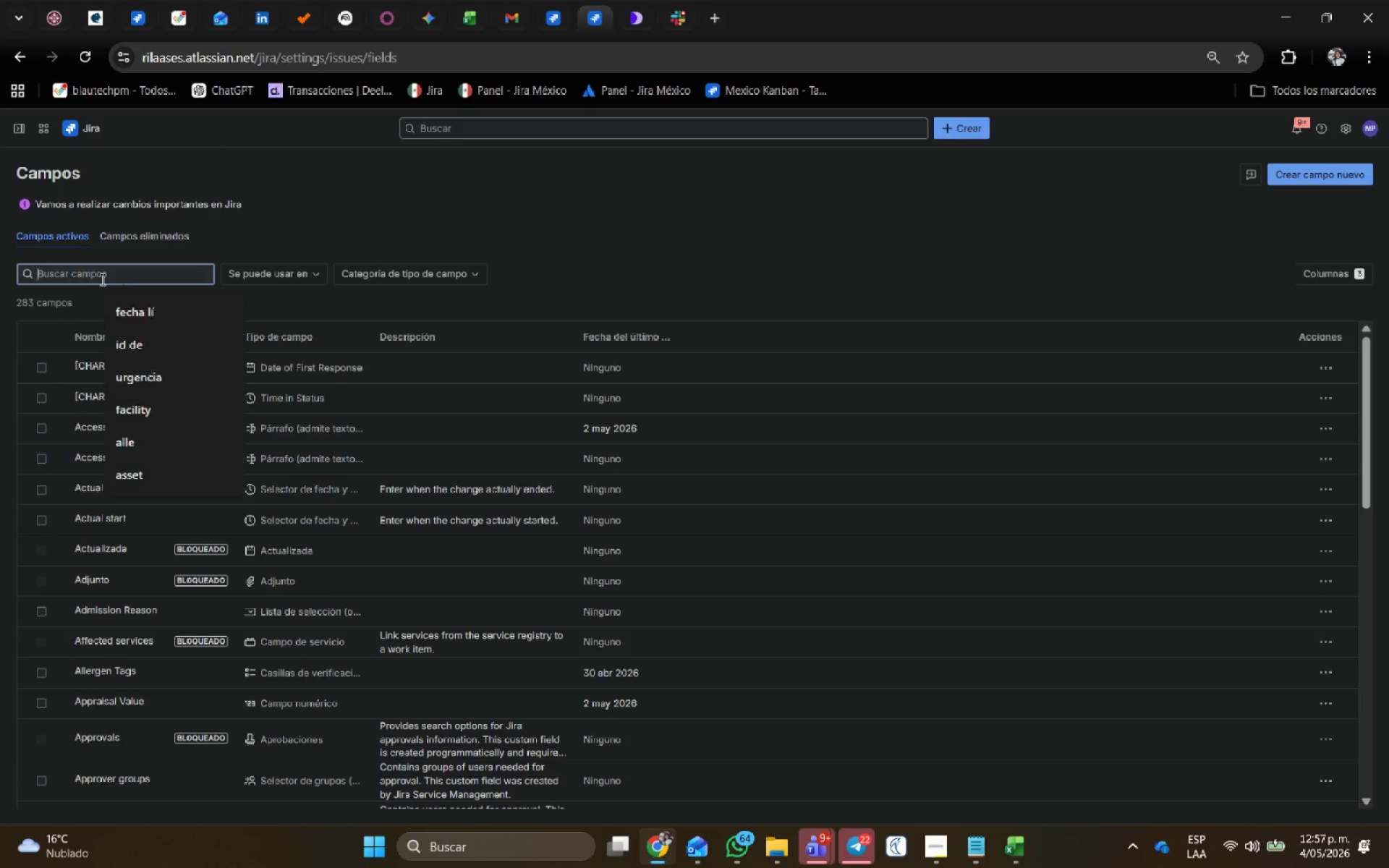 
key(Control+V)
 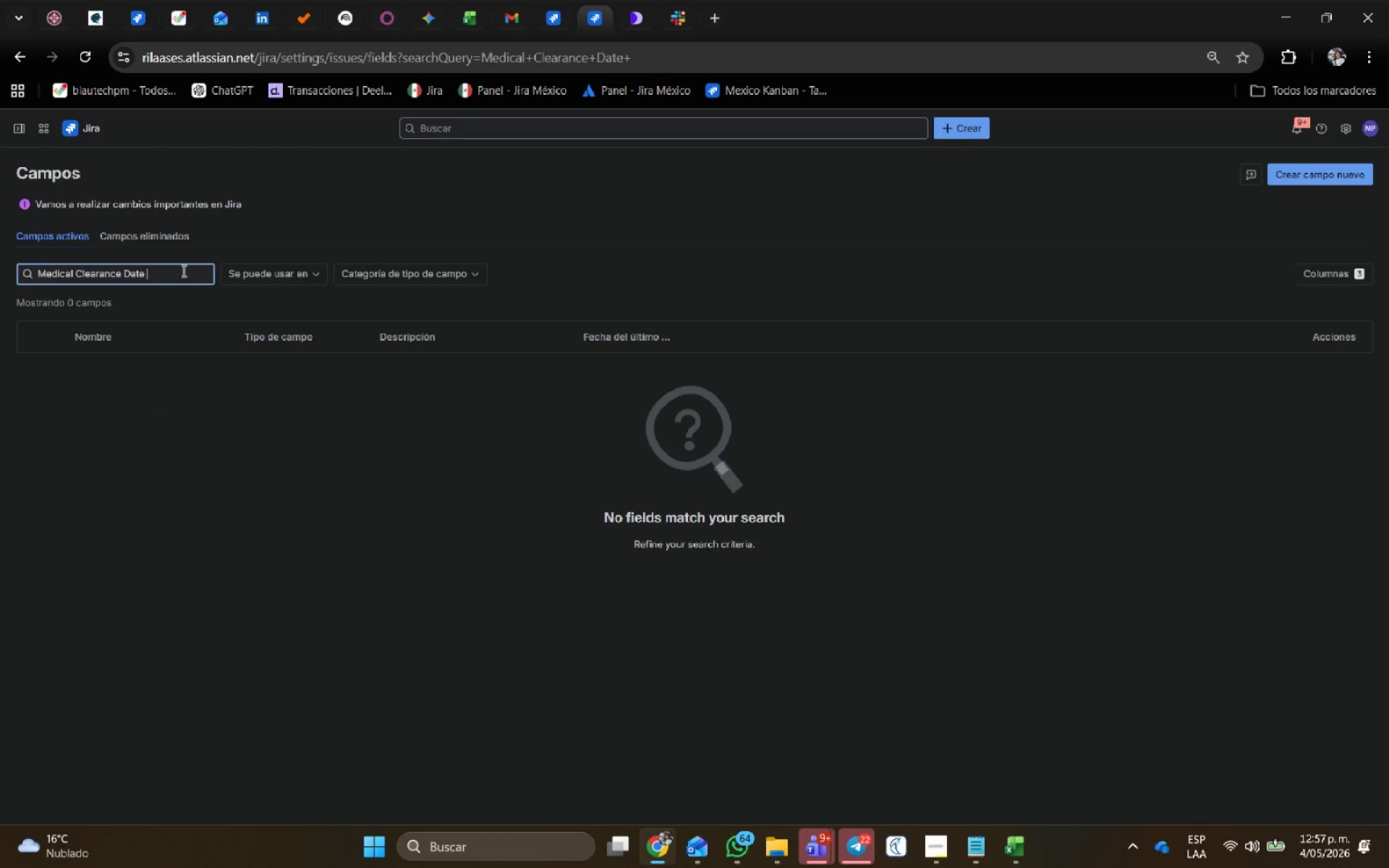 
key(Backspace)
 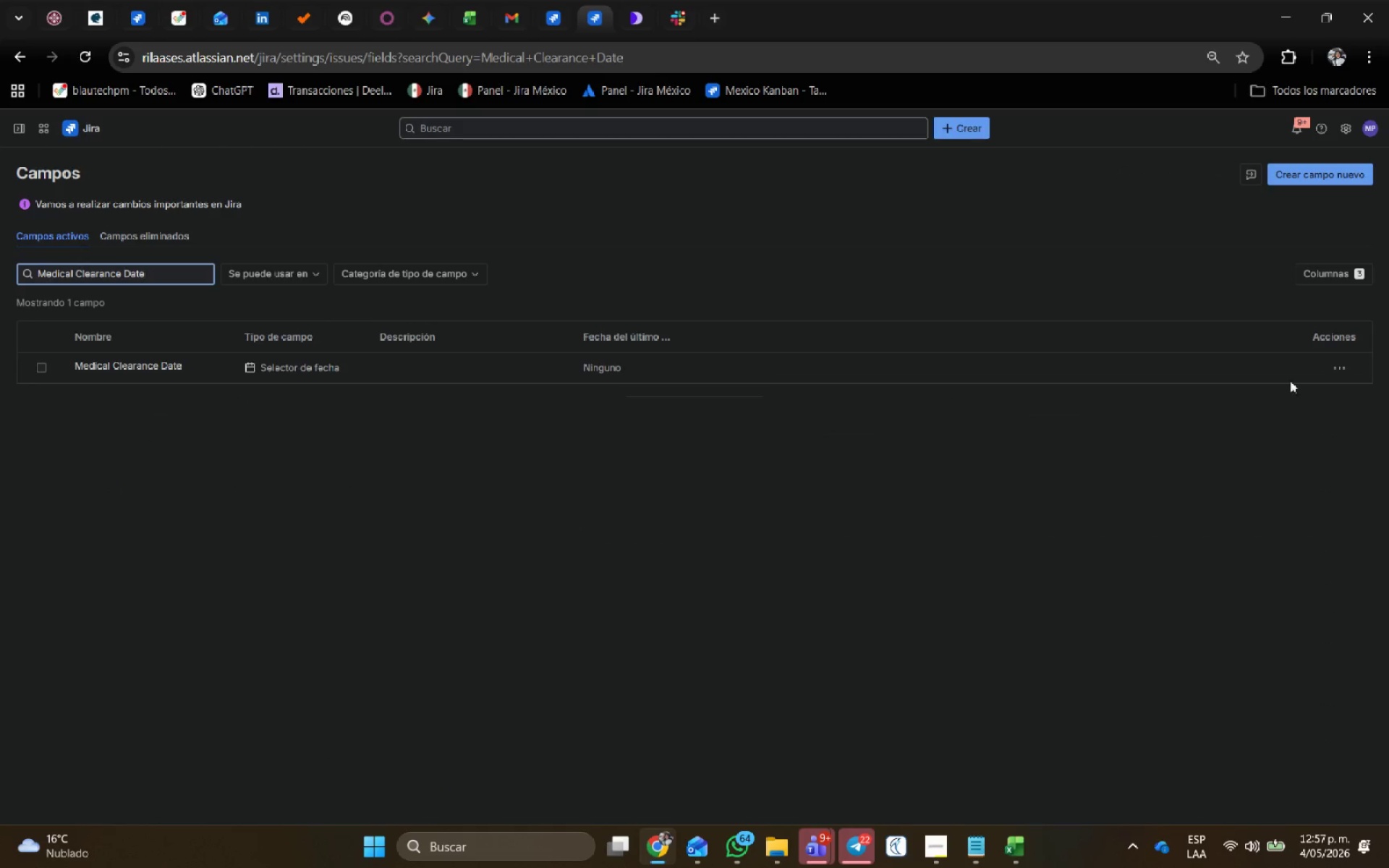 
left_click([1346, 367])
 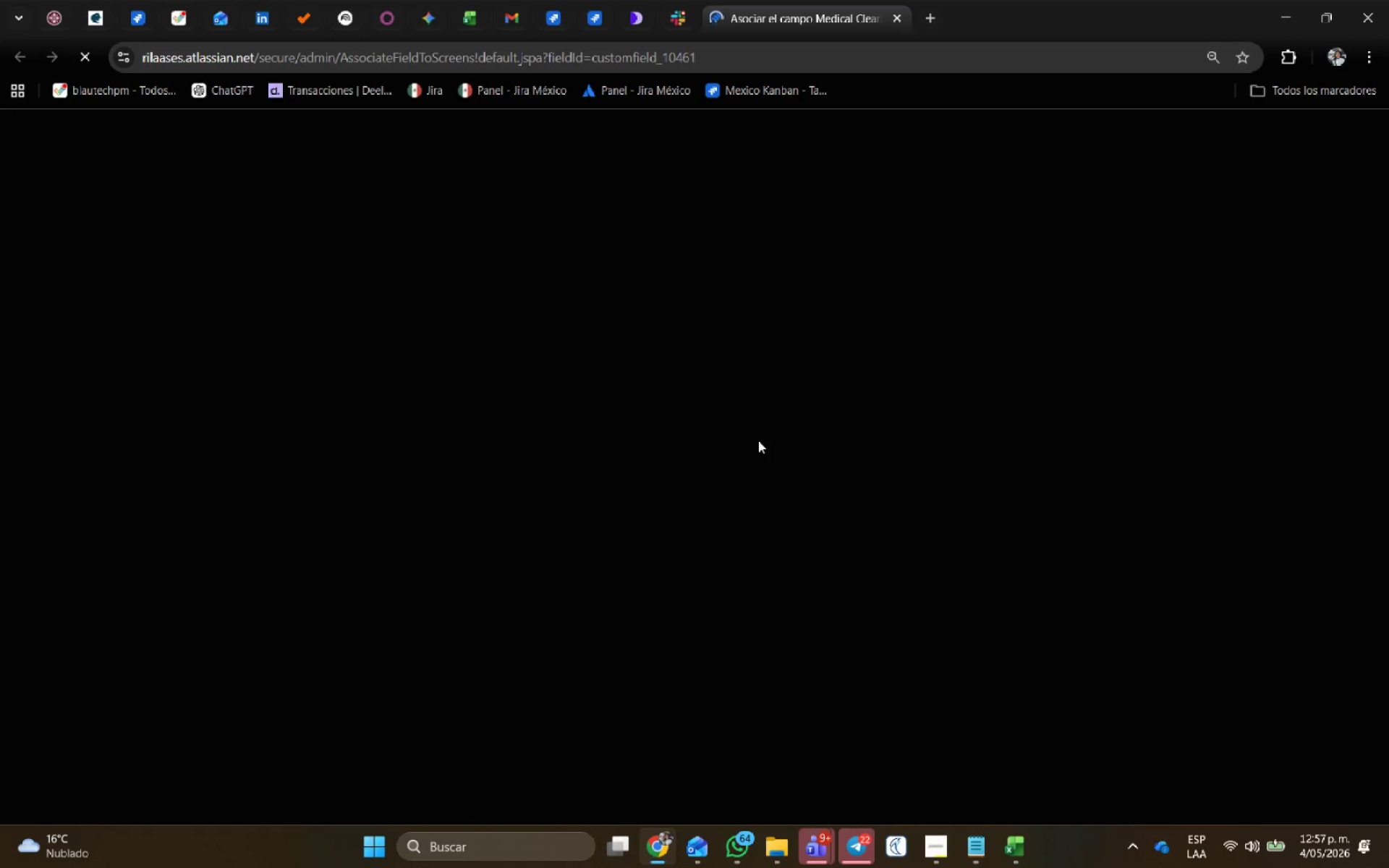 
scroll: coordinate [490, 589], scroll_direction: down, amount: 23.0
 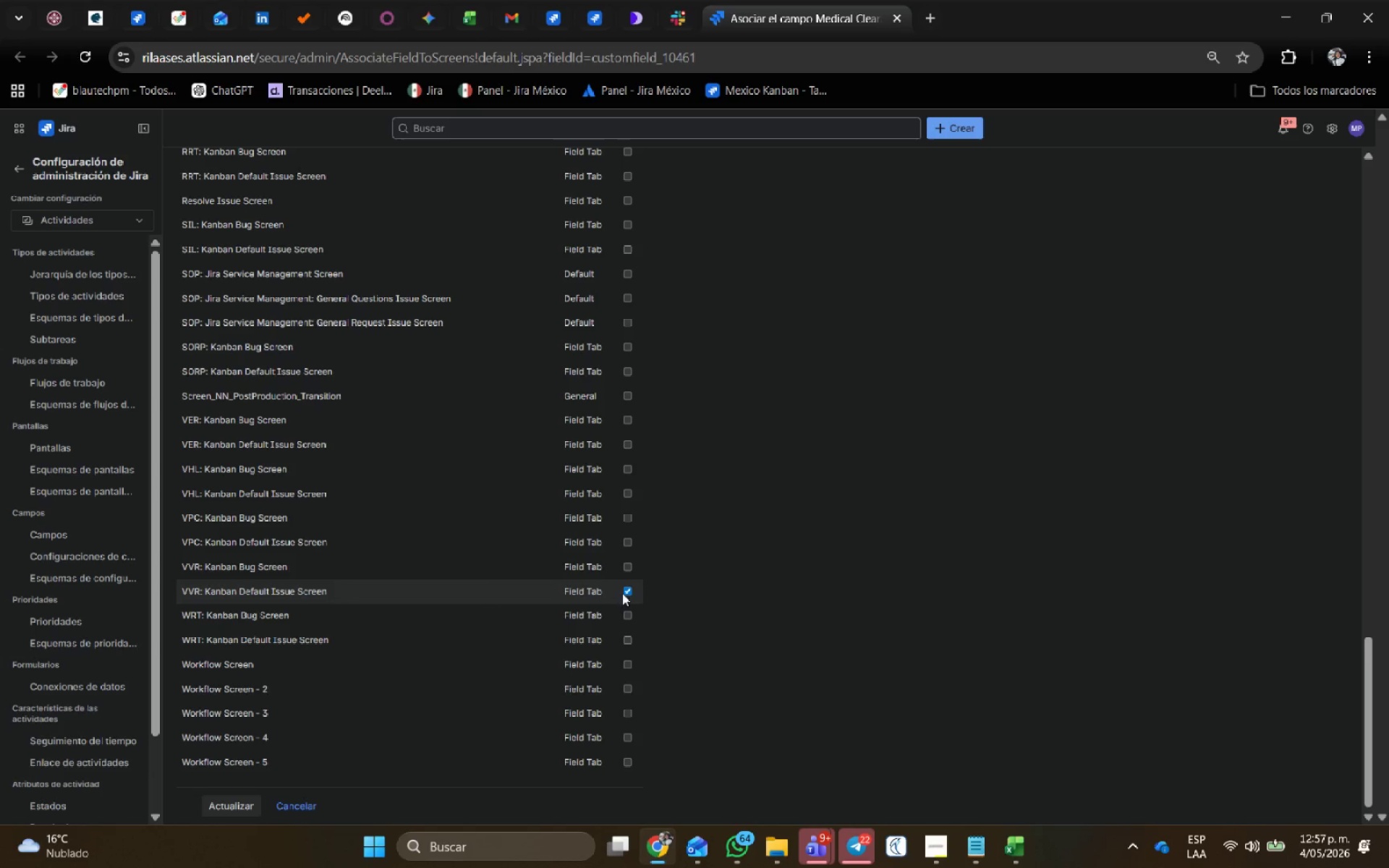 
left_click([631, 590])
 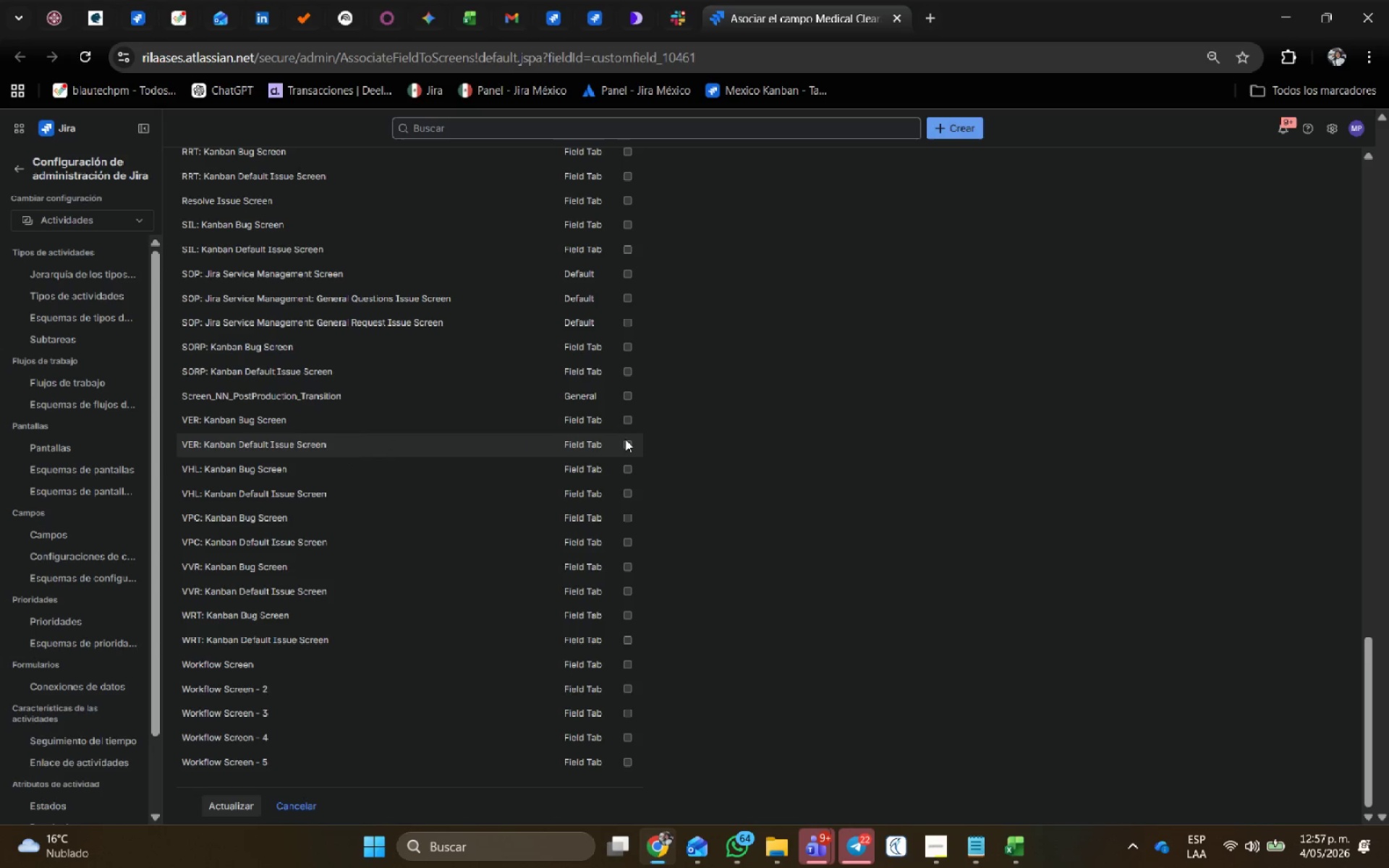 
left_click([627, 446])
 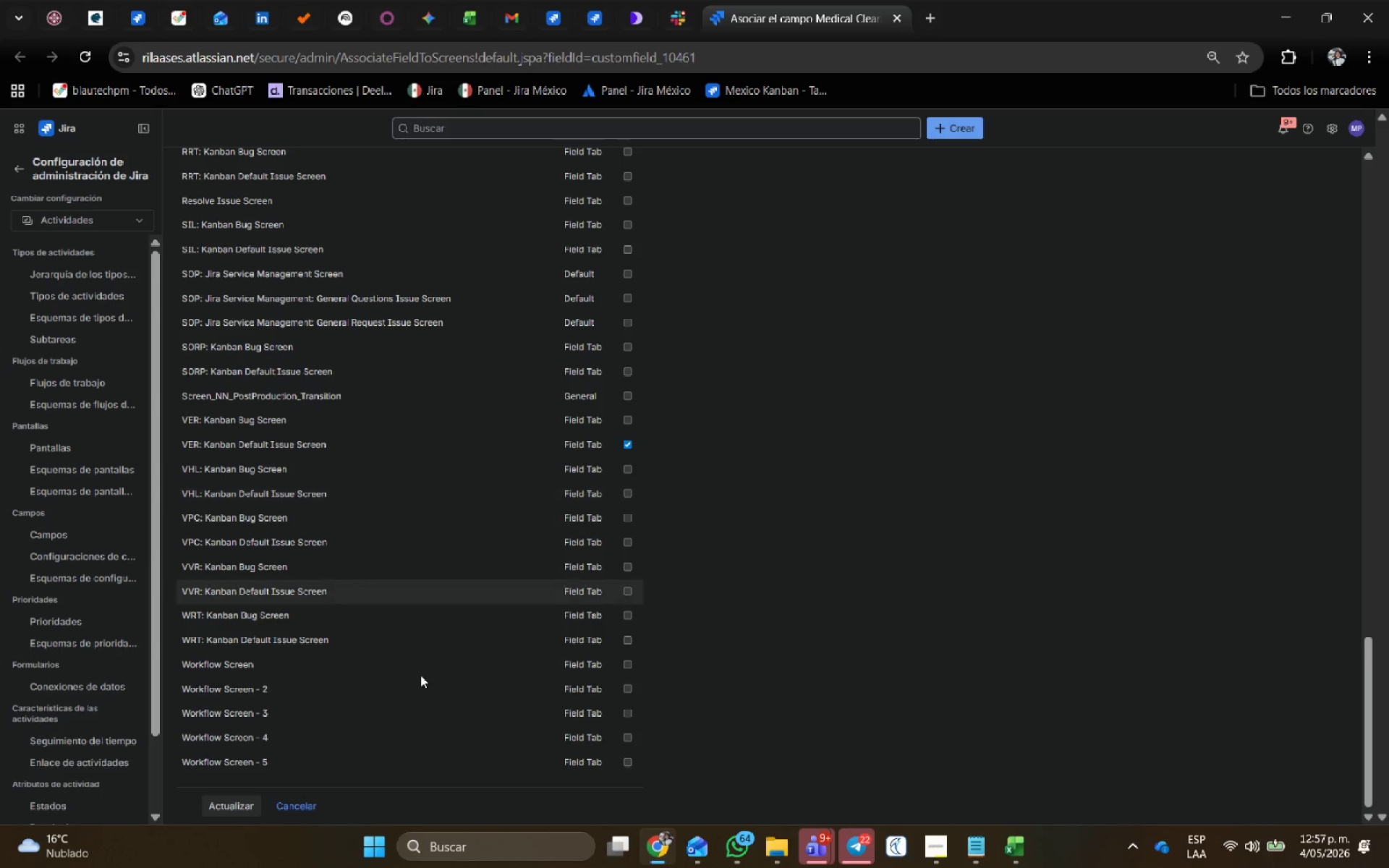 
left_click([232, 802])
 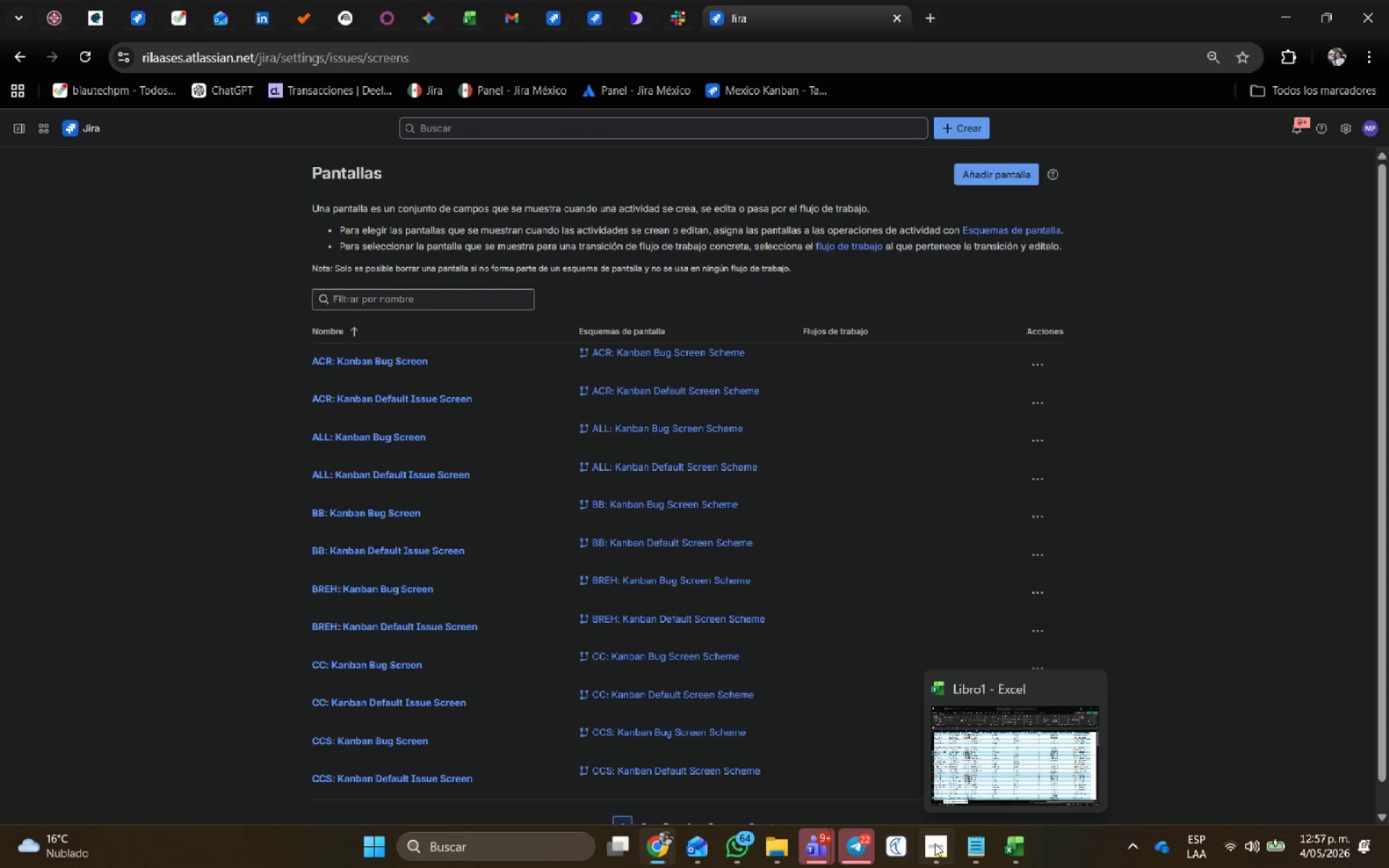 
scroll: coordinate [256, 740], scroll_direction: down, amount: 3.0